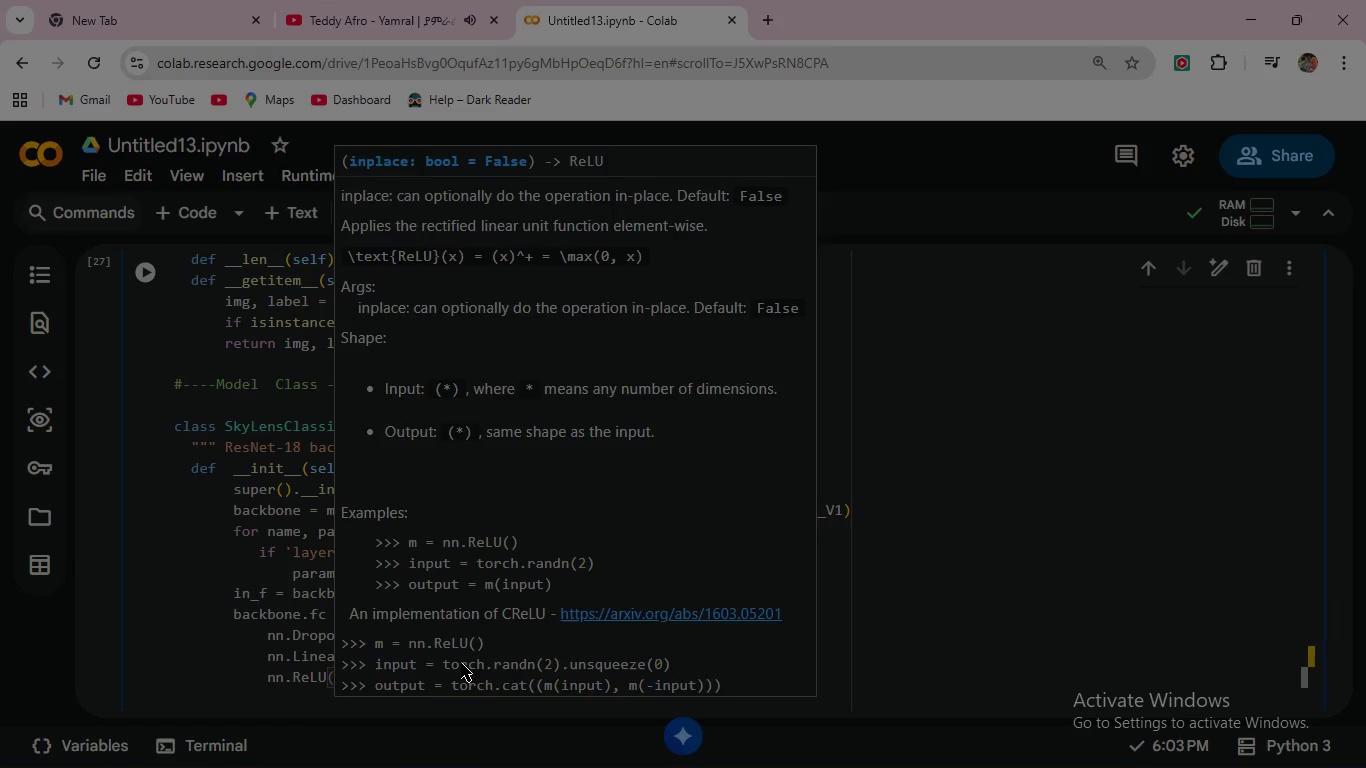 
key(ArrowRight)
 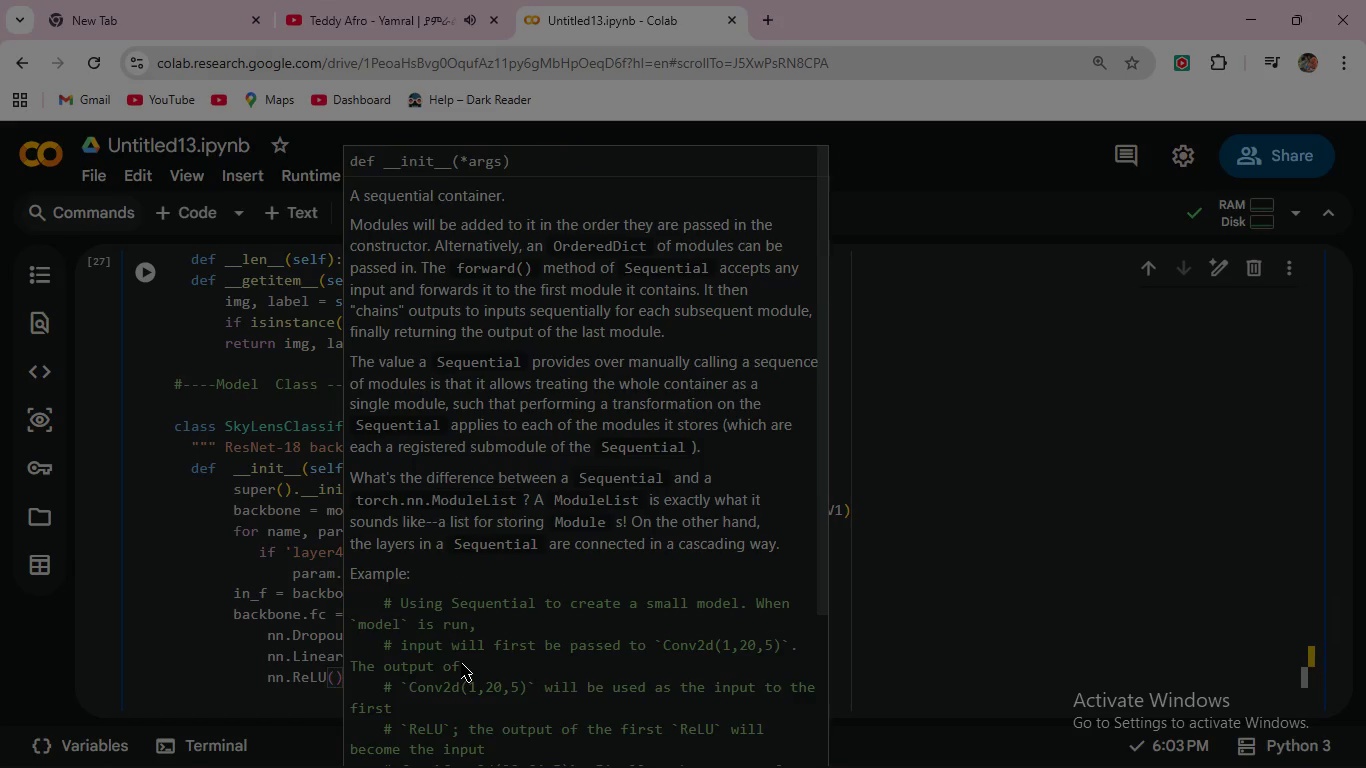 
key(Comma)
 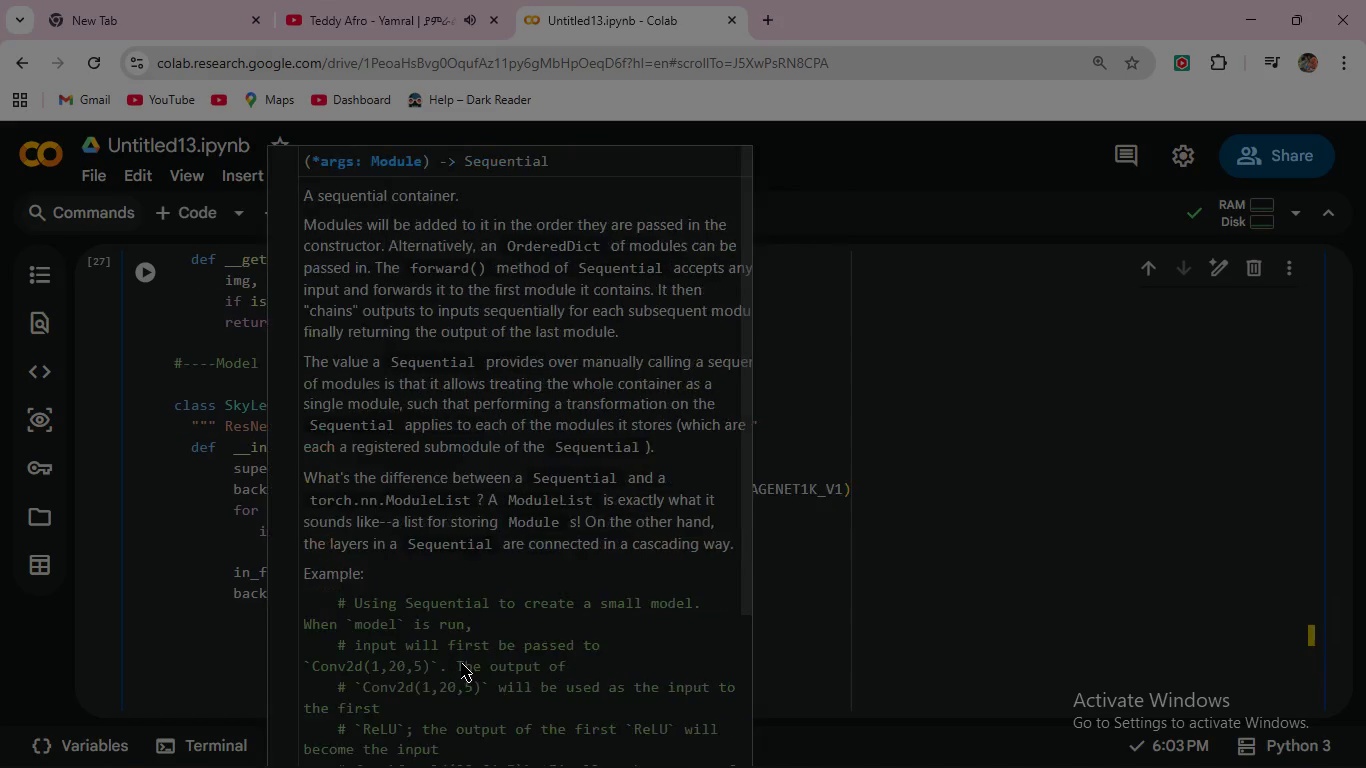 
key(Enter)
 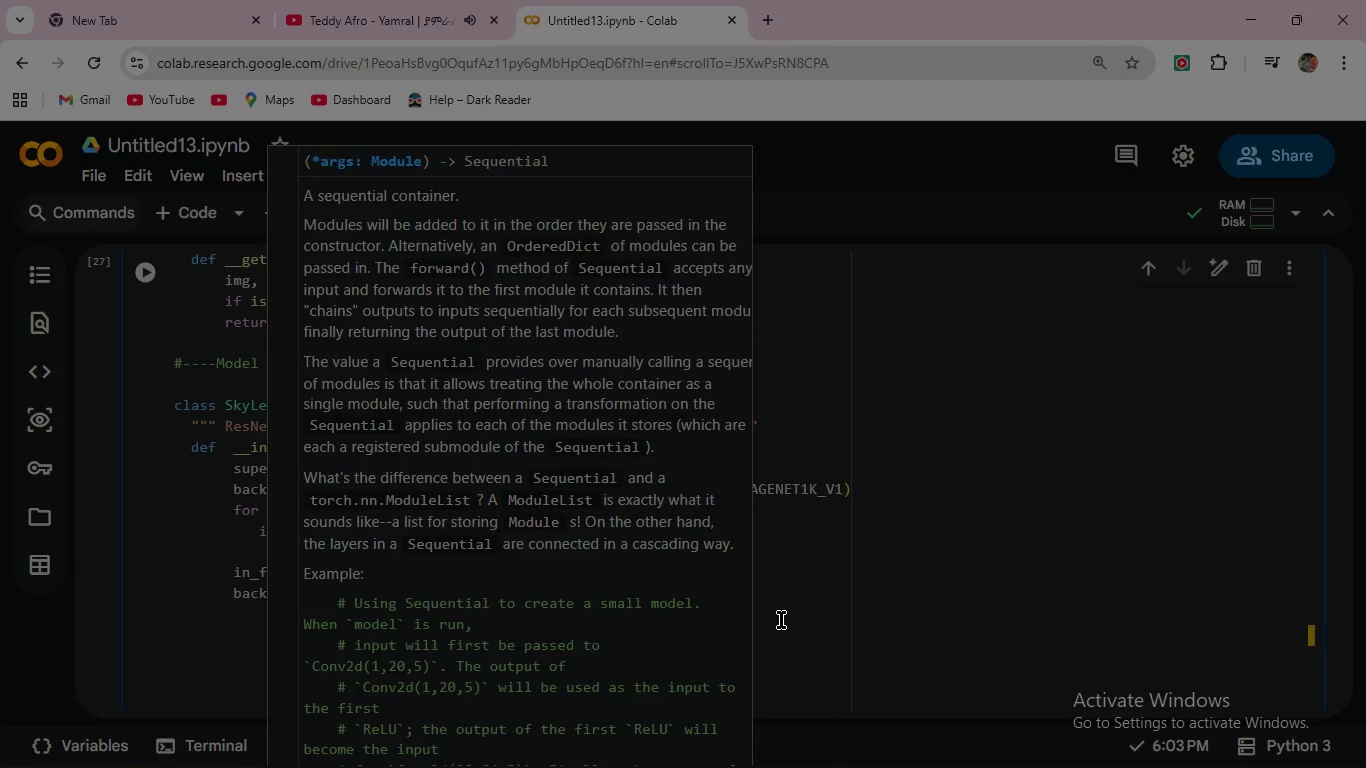 
left_click([783, 632])
 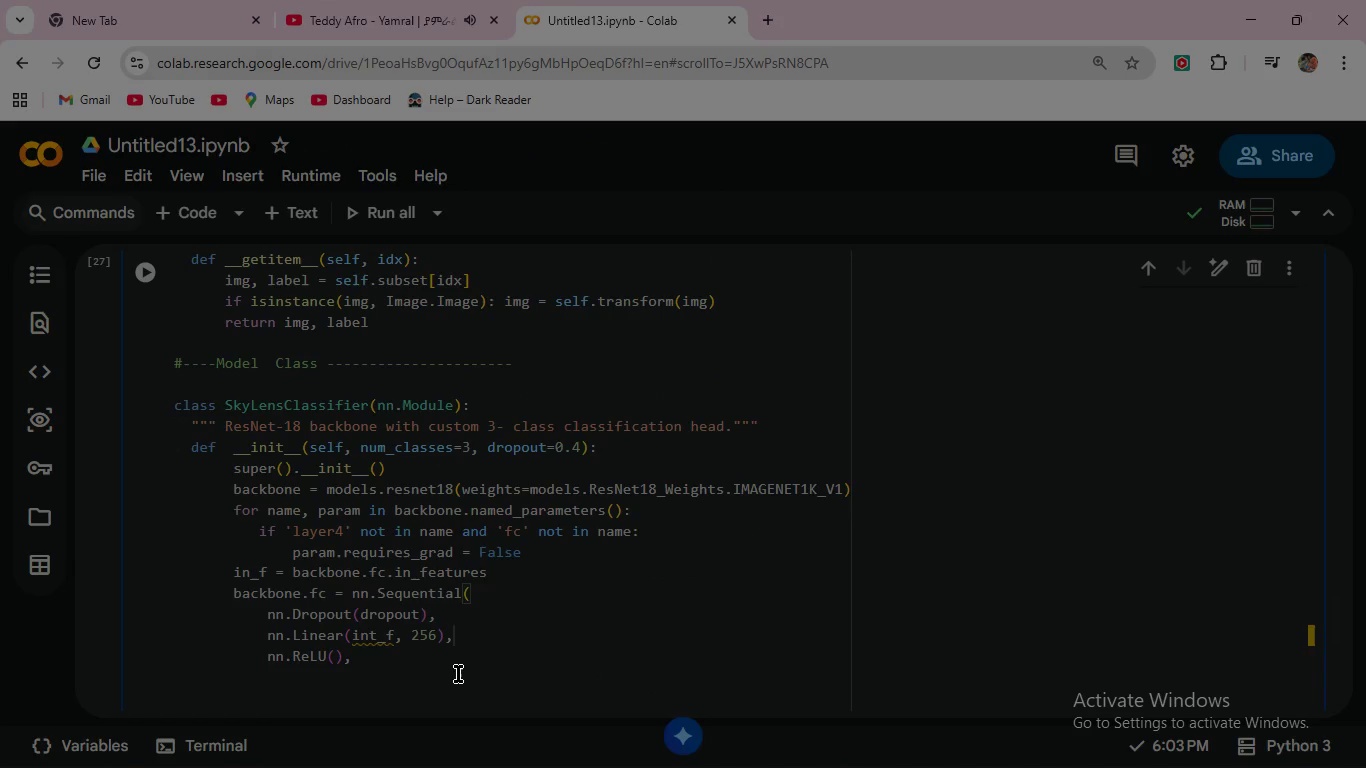 
wait(5.16)
 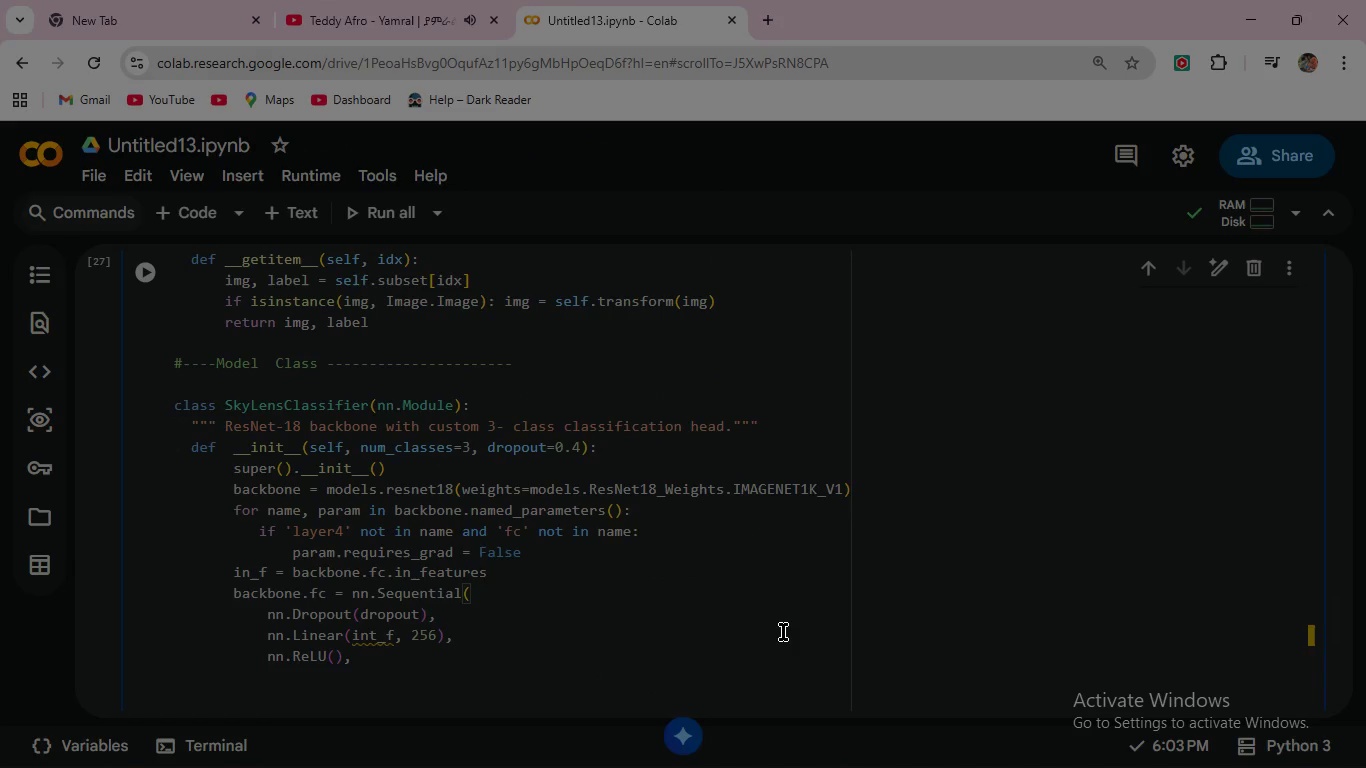 
left_click([379, 640])
 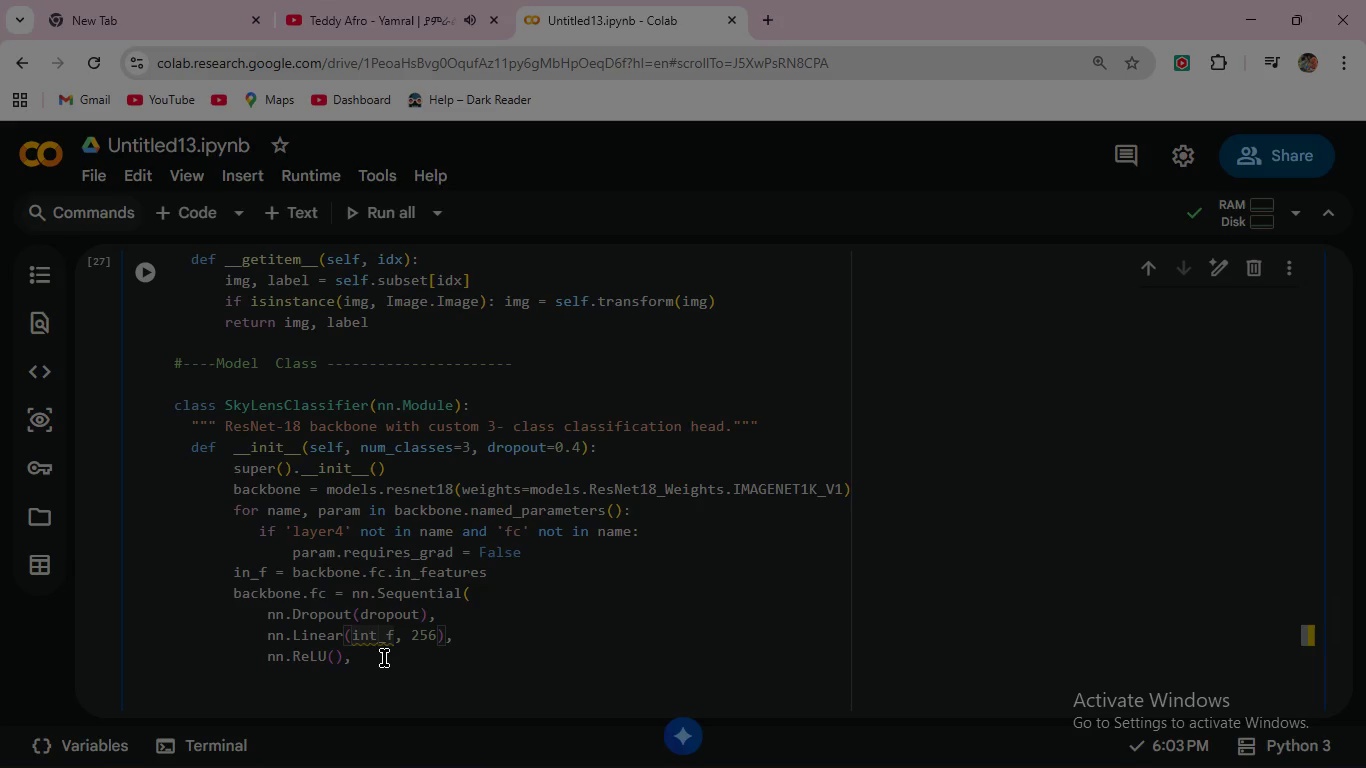 
key(Backspace)
 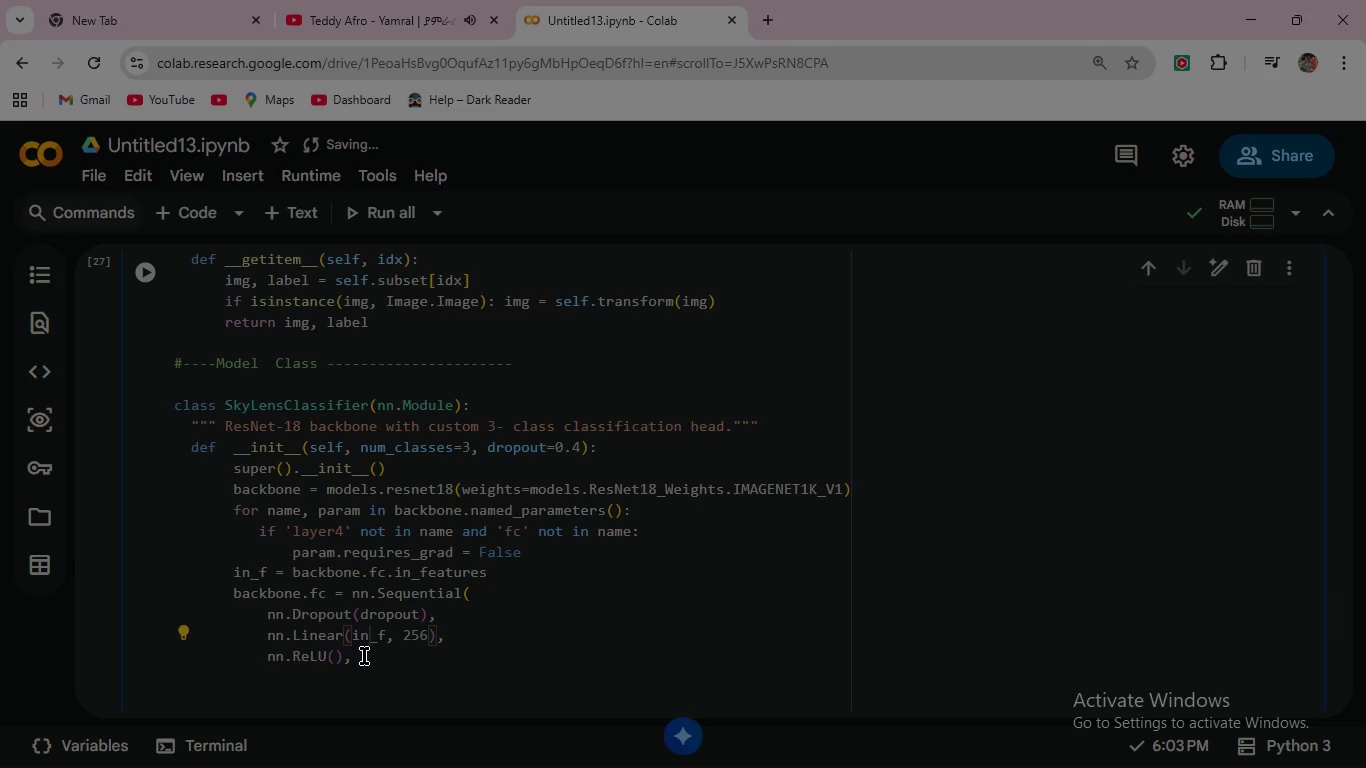 
left_click([364, 656])
 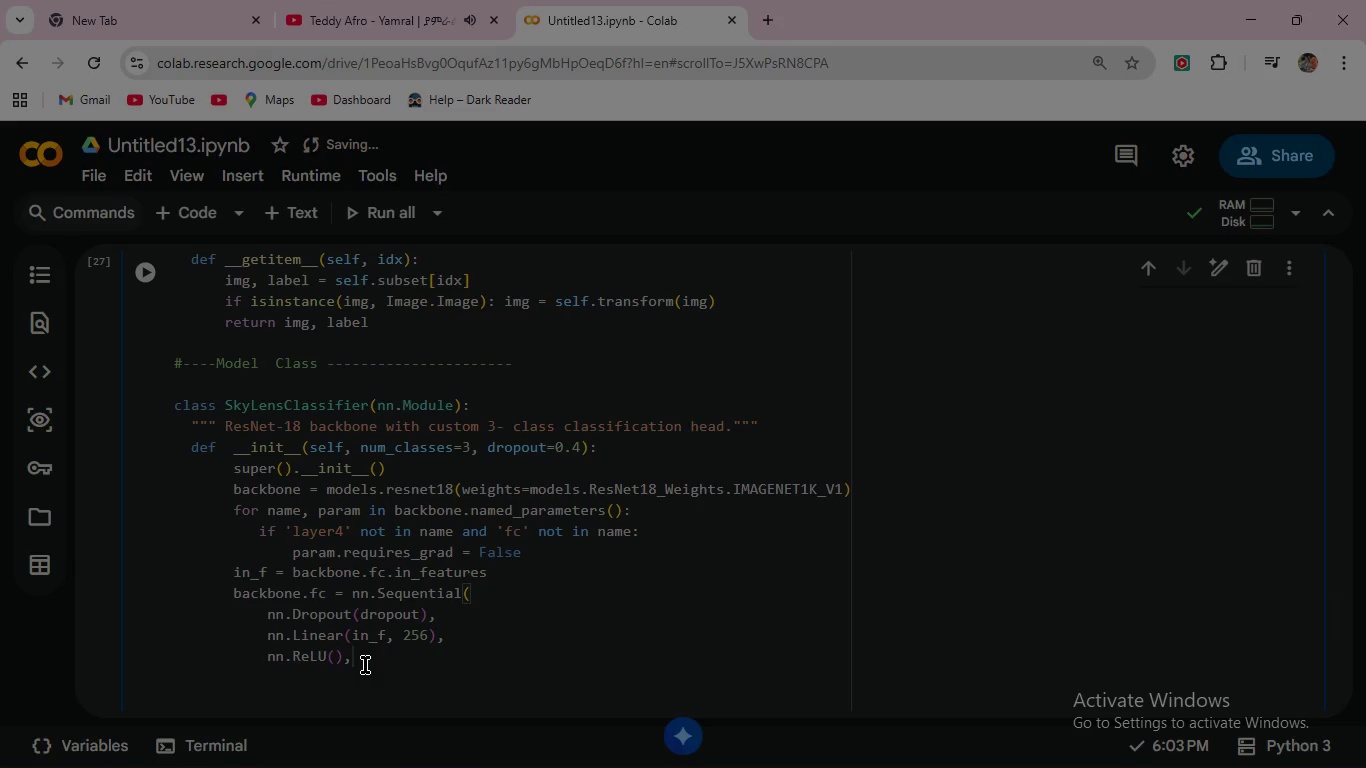 
left_click([365, 665])
 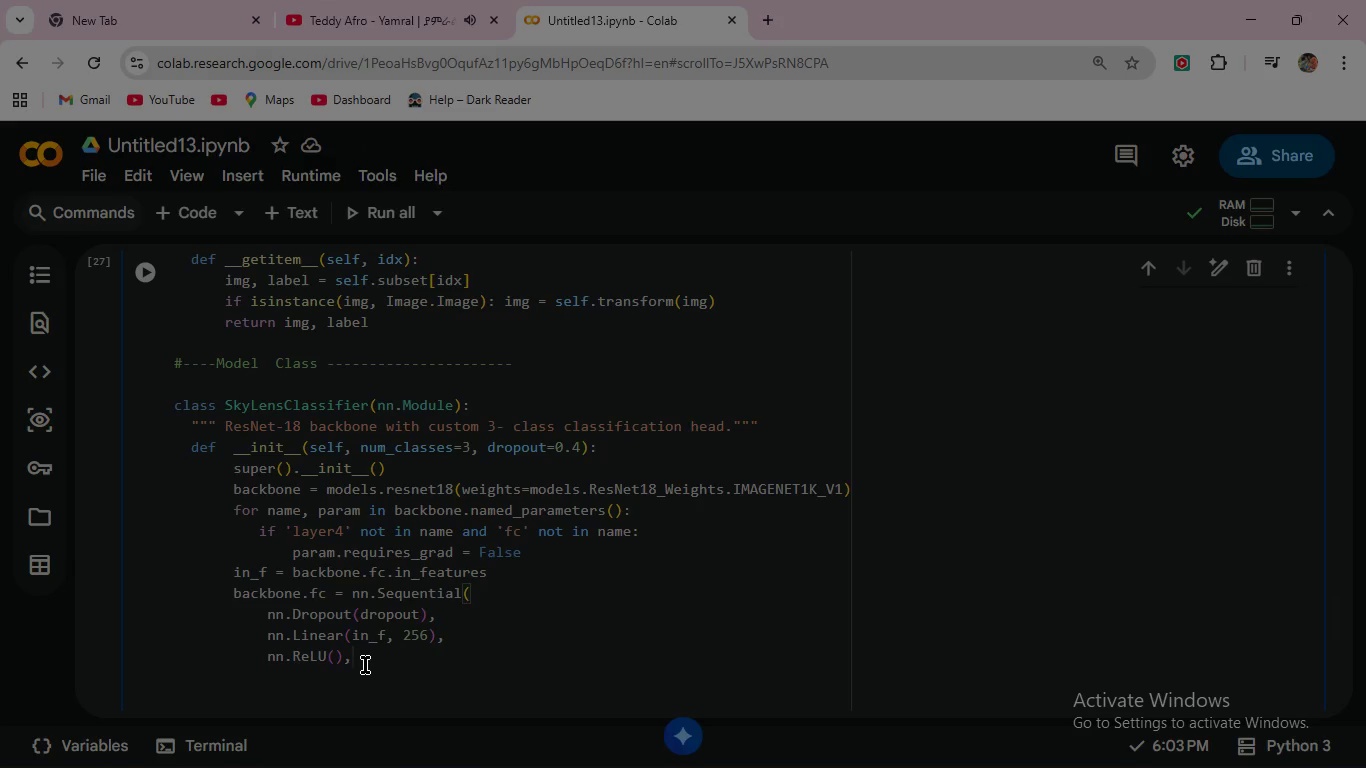 
key(Enter)
 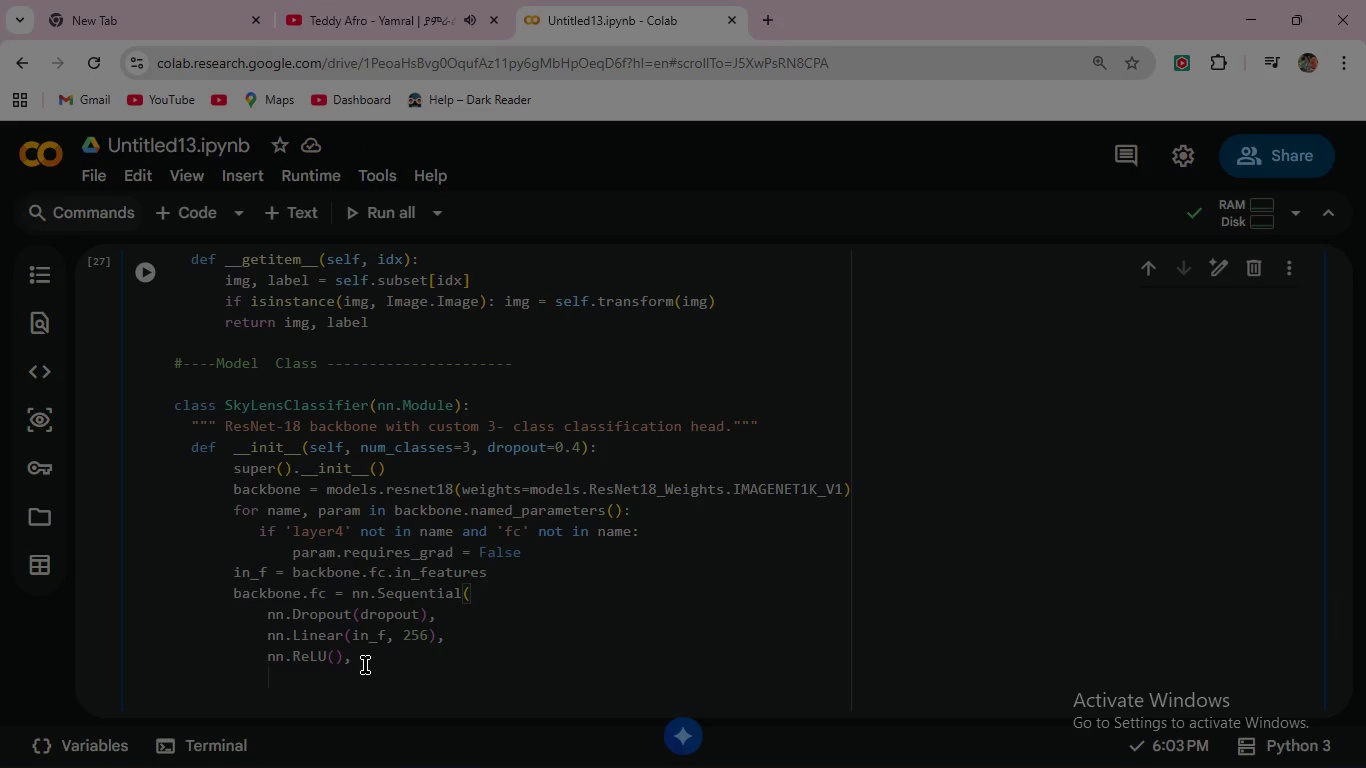 
type(nn.Batch)
 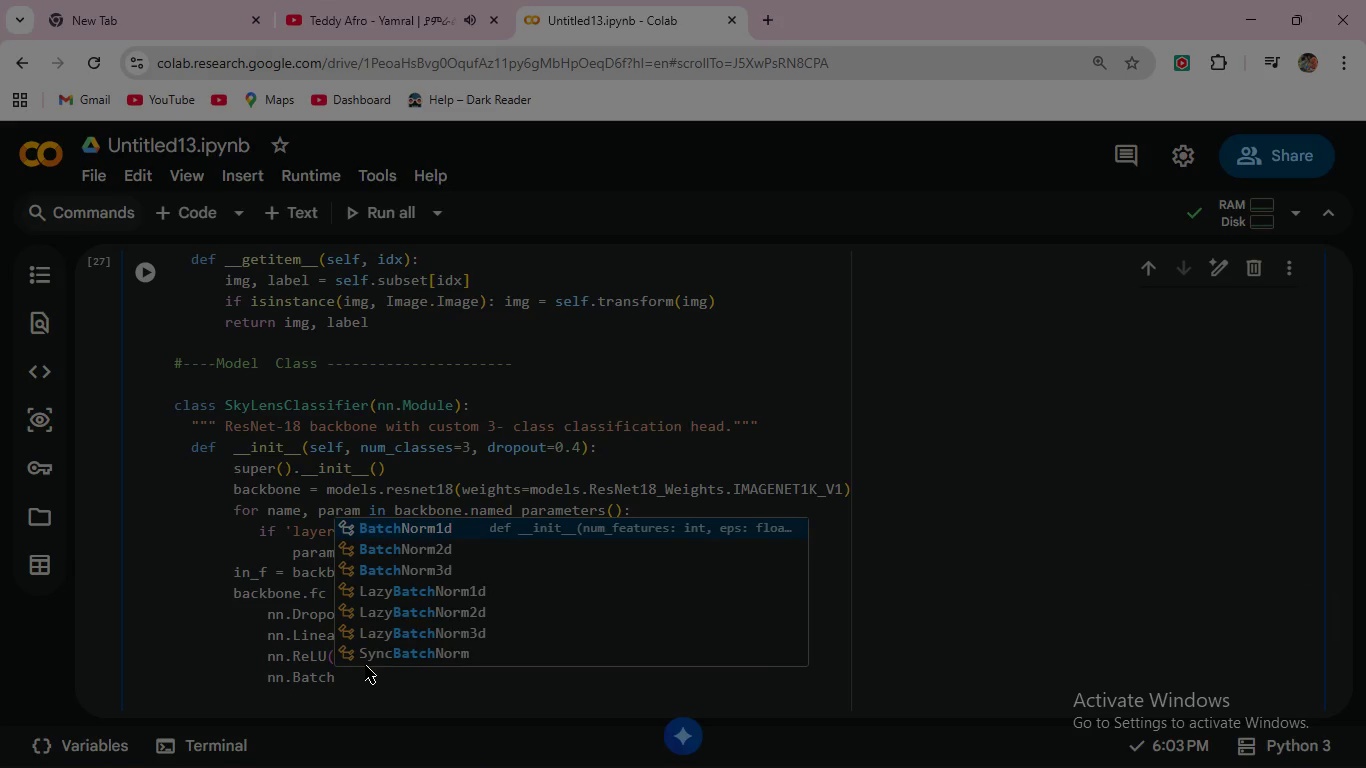 
key(Enter)
 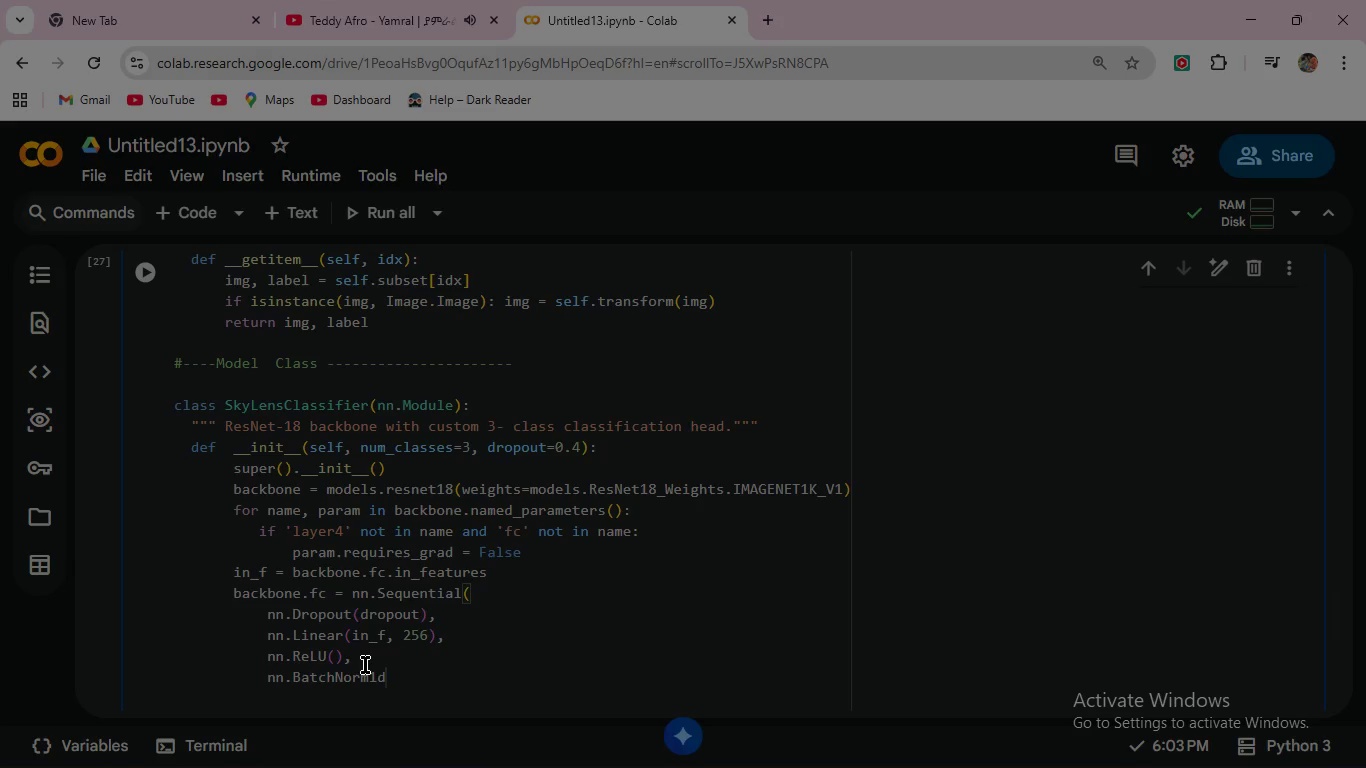 
type((256)
 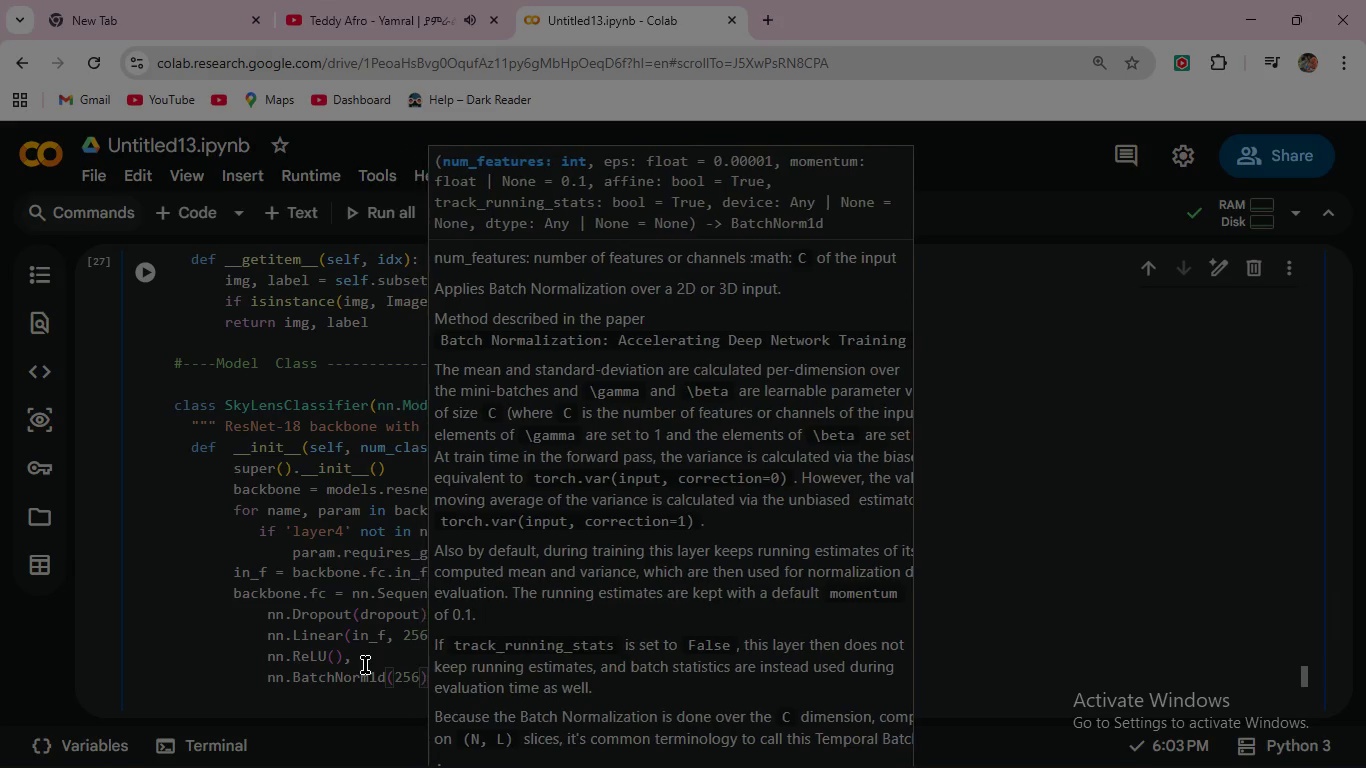 
key(ArrowRight)
 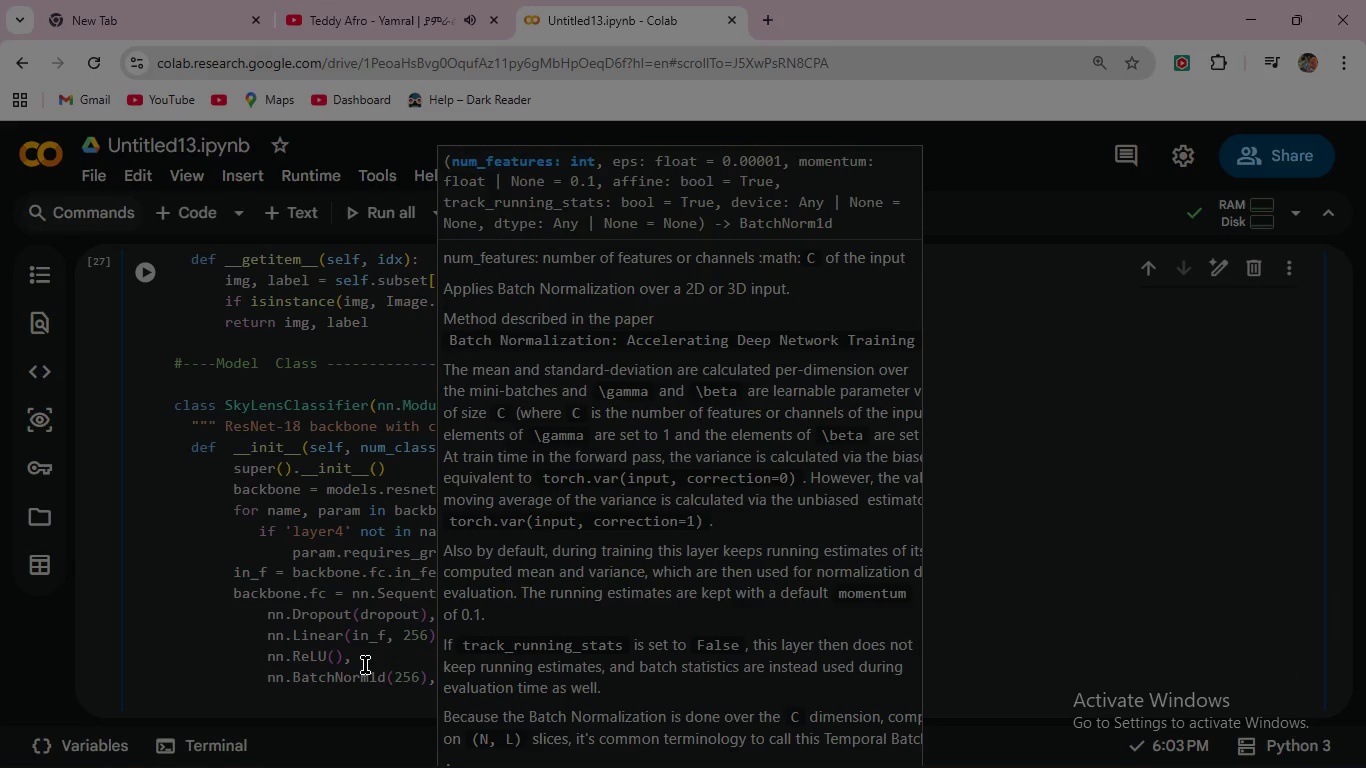 
key(Comma)
 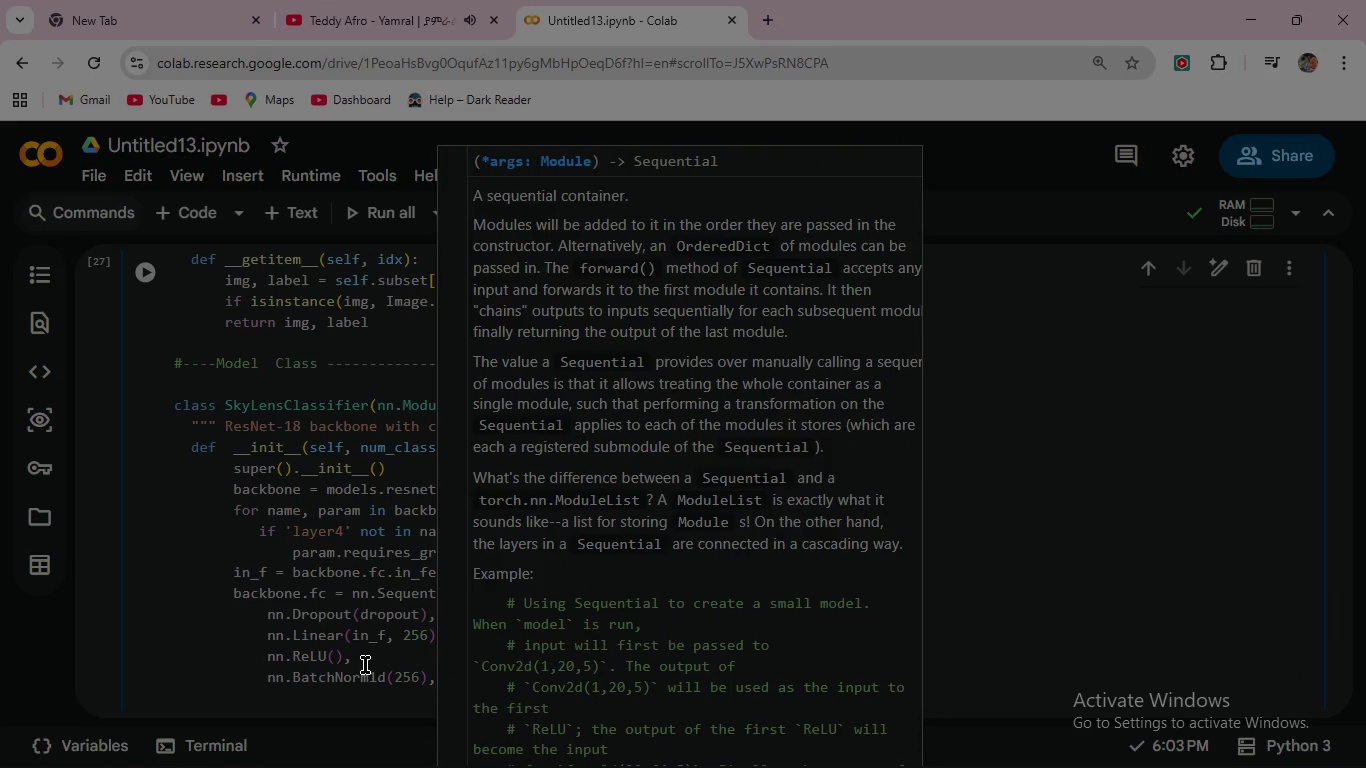 
key(Enter)
 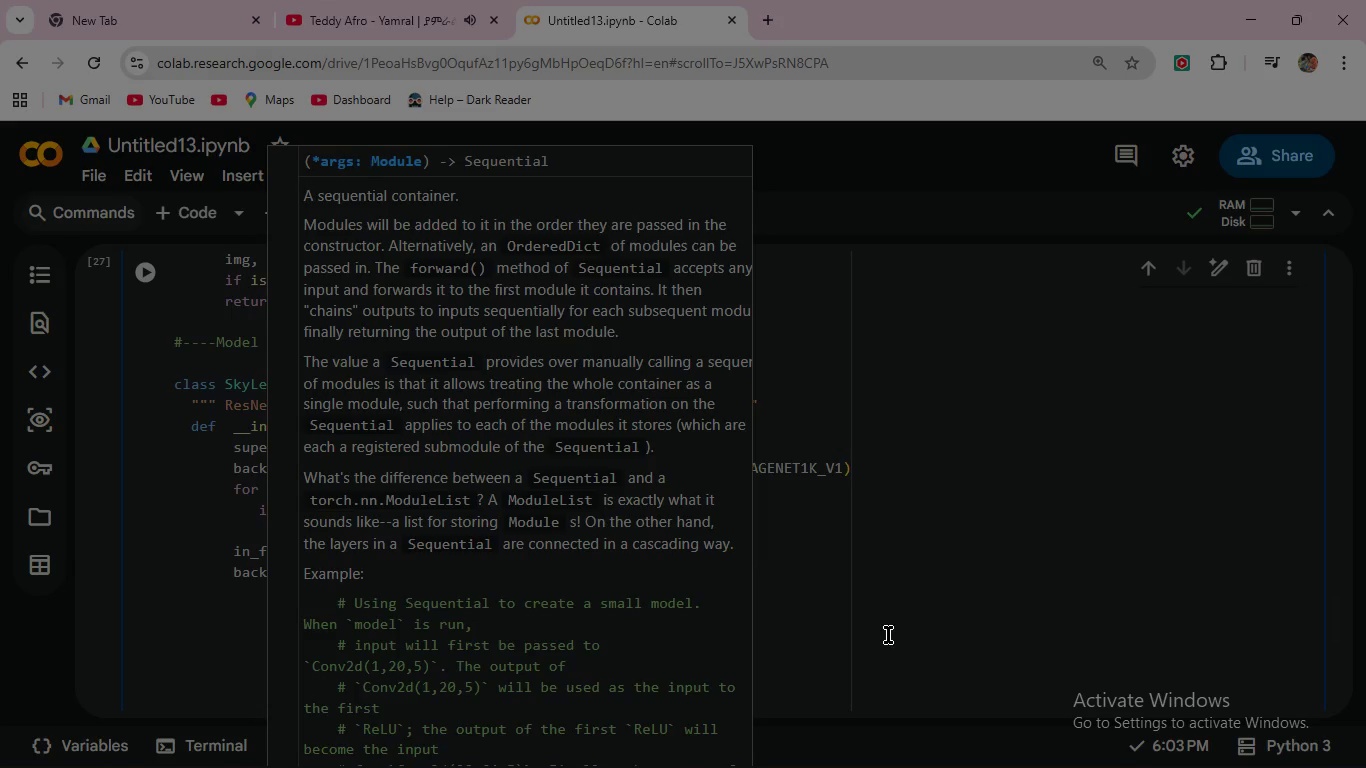 
left_click([888, 635])
 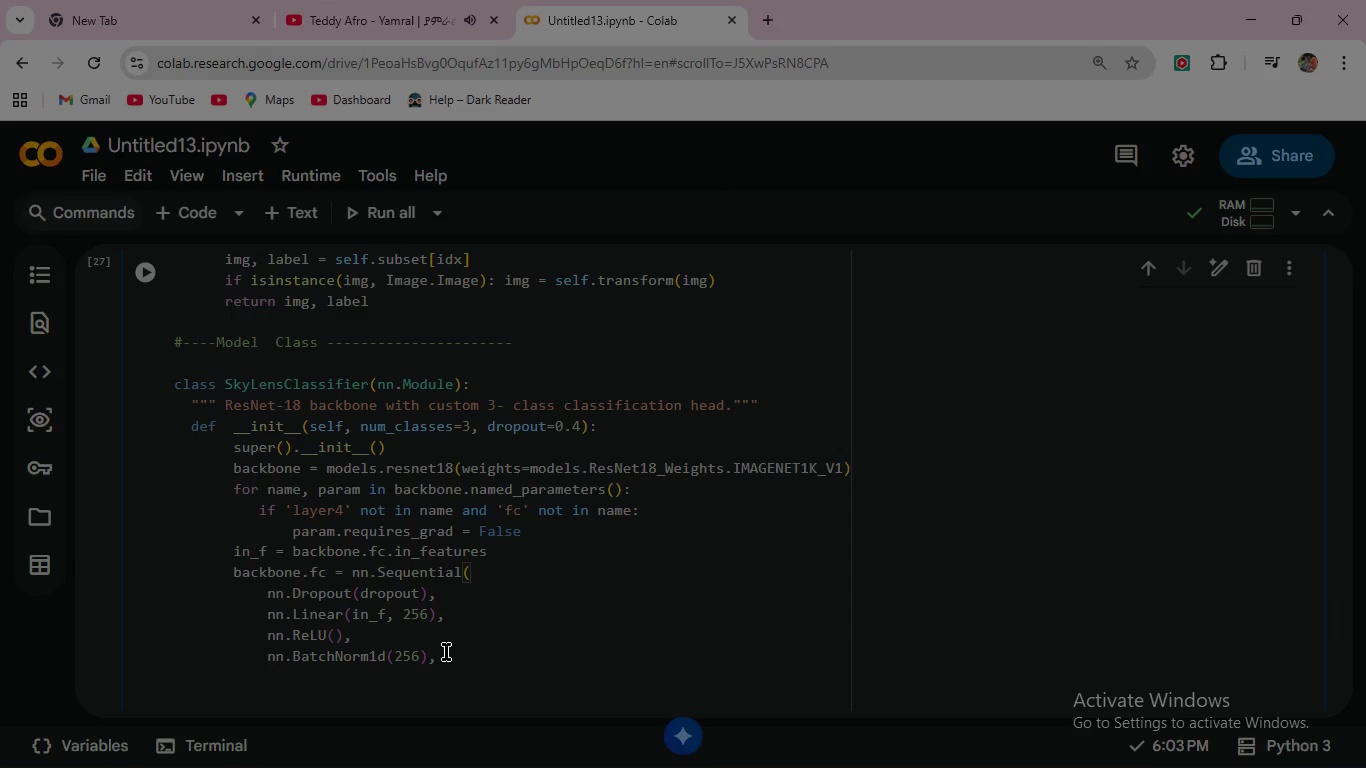 
left_click([446, 652])
 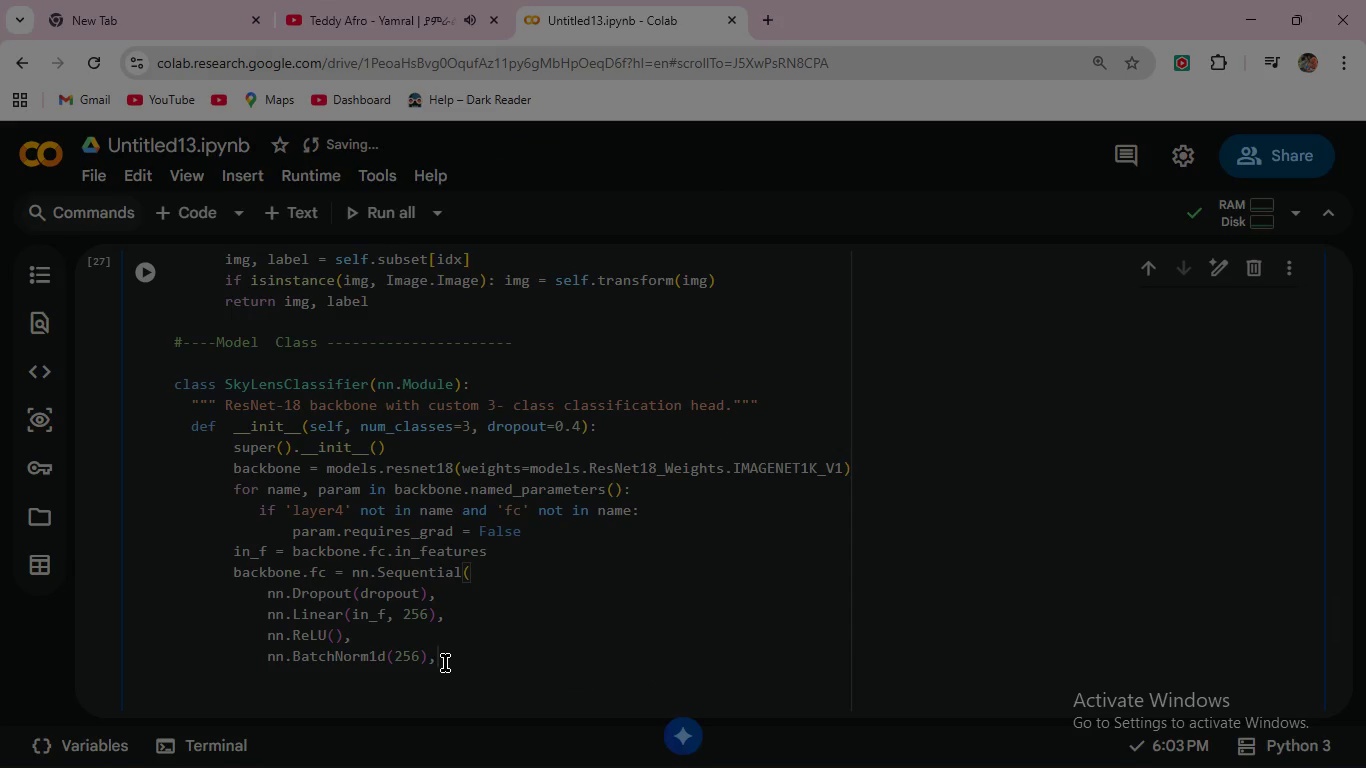 
key(Enter)
 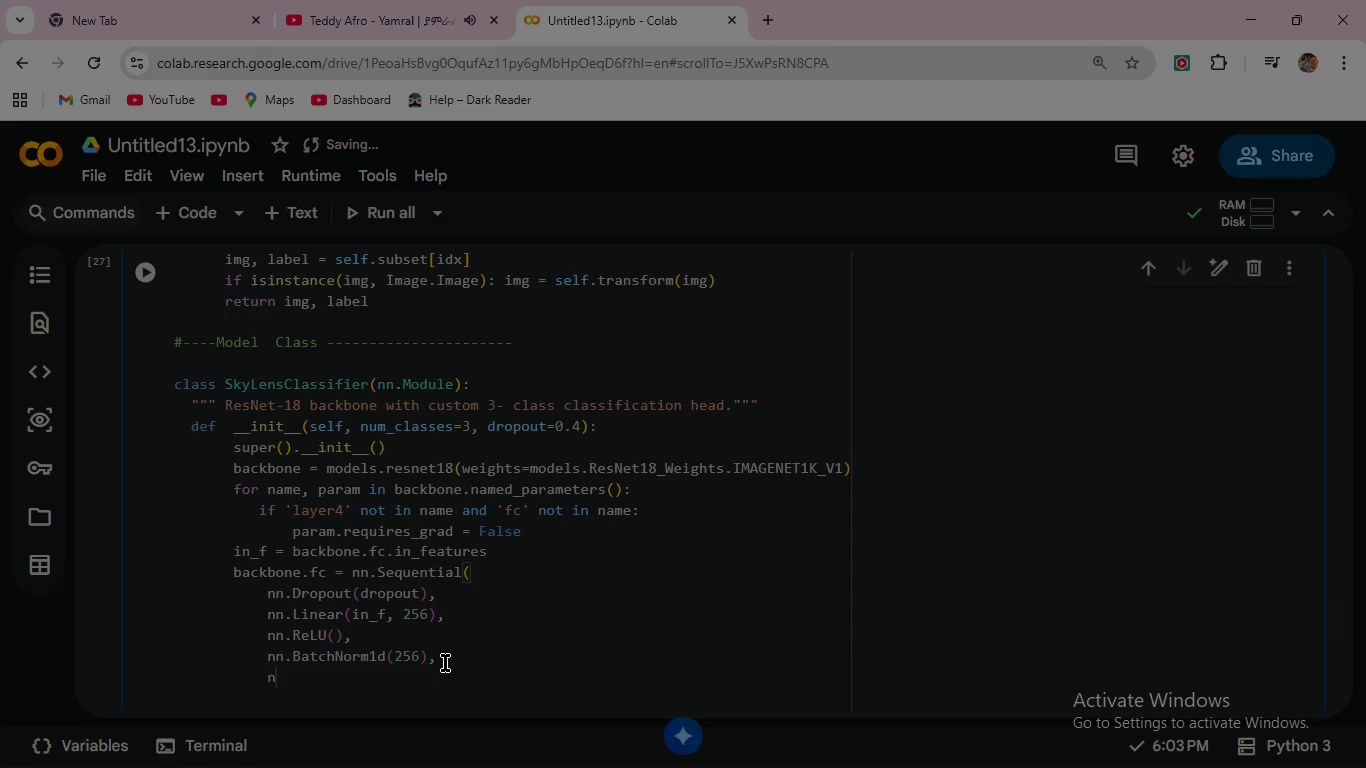 
type(nn.Dr)
 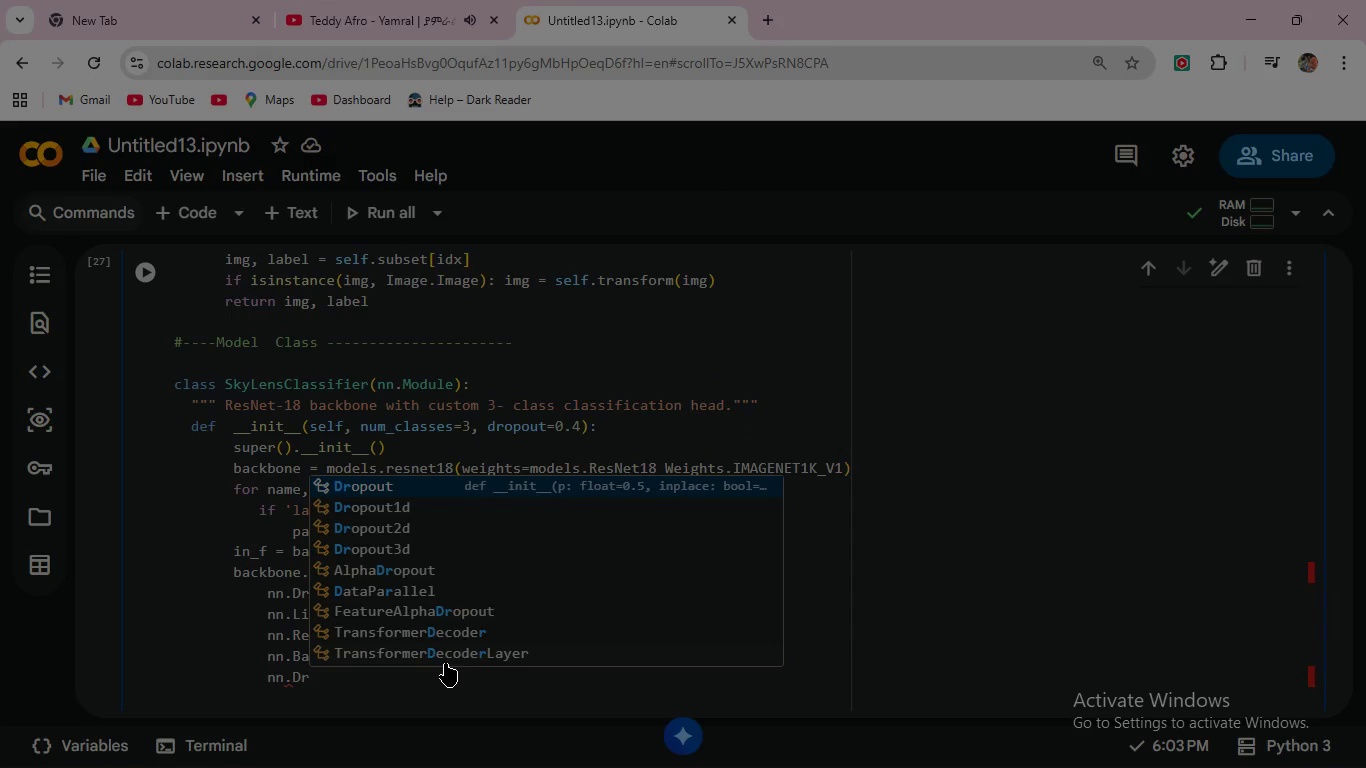 
key(Enter)
 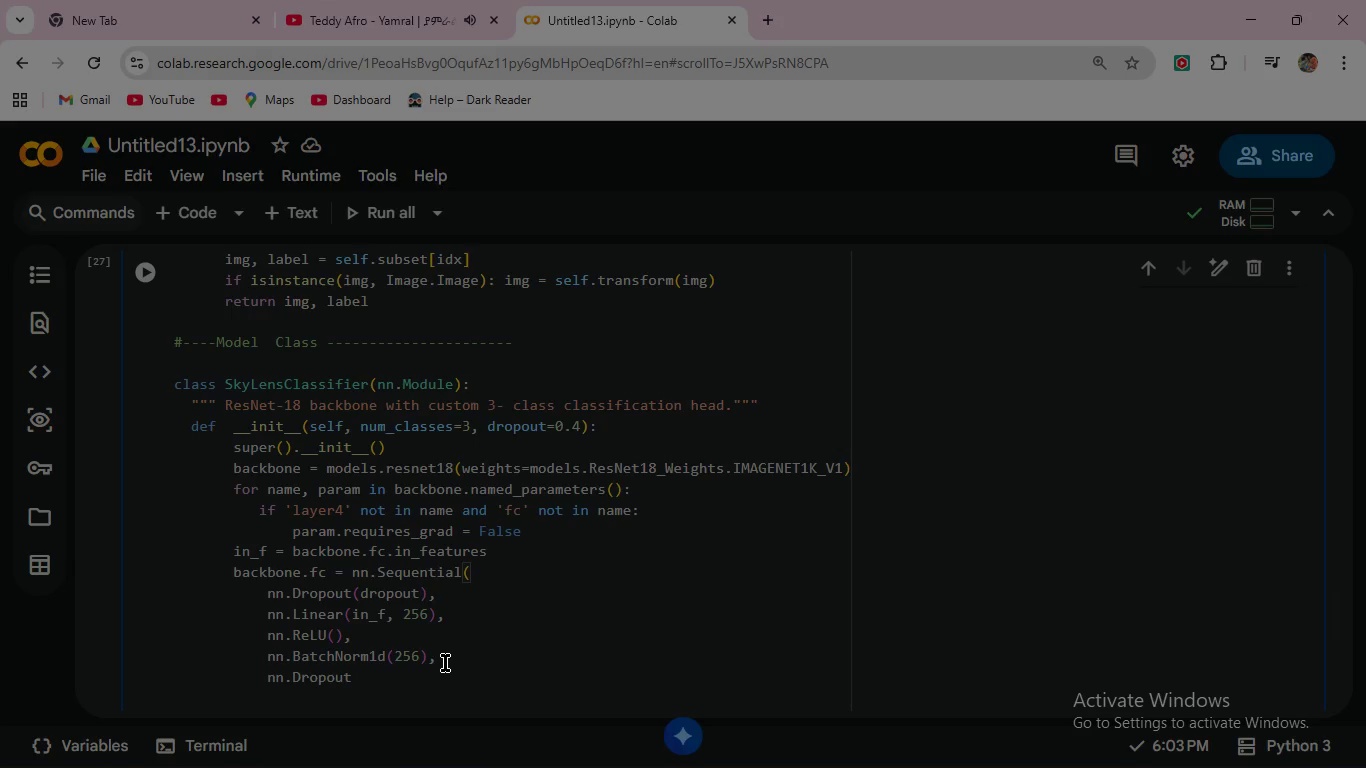 
type((drop)
 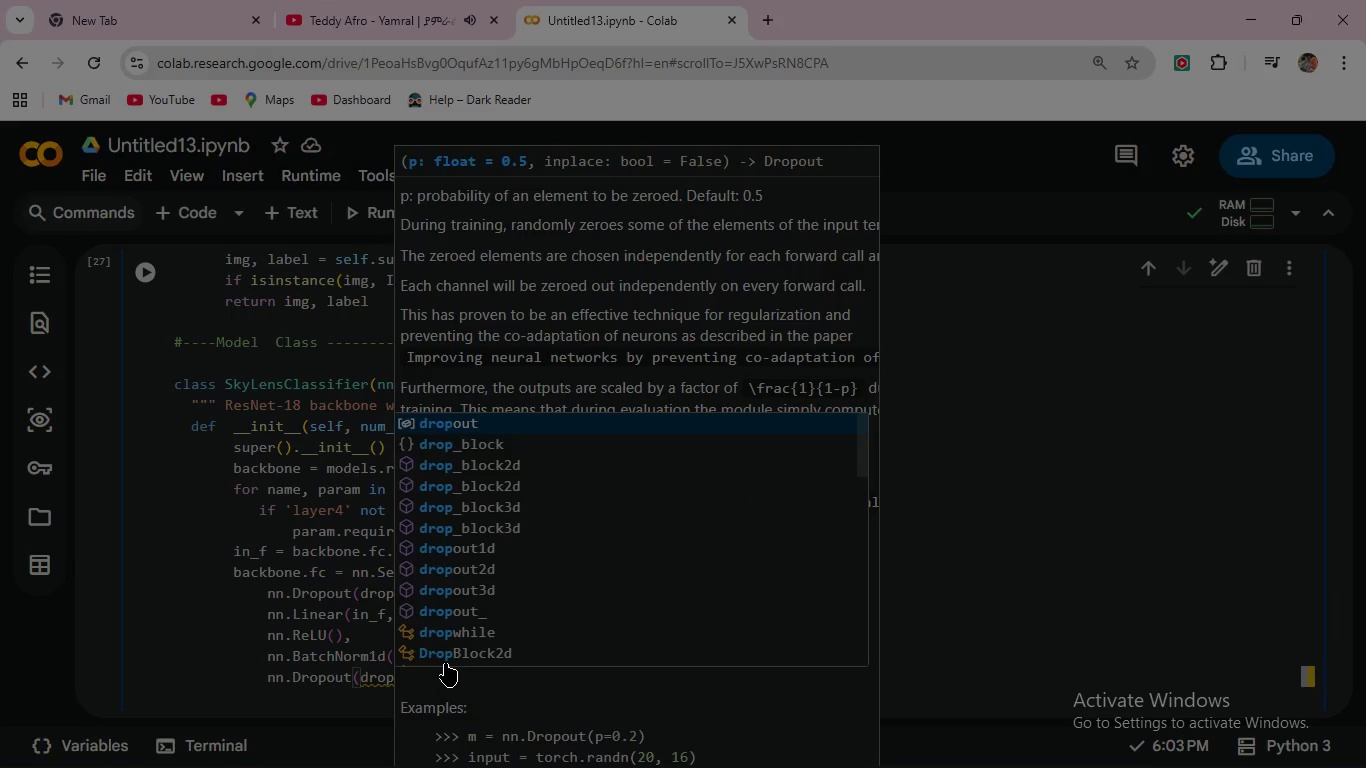 
key(Enter)
 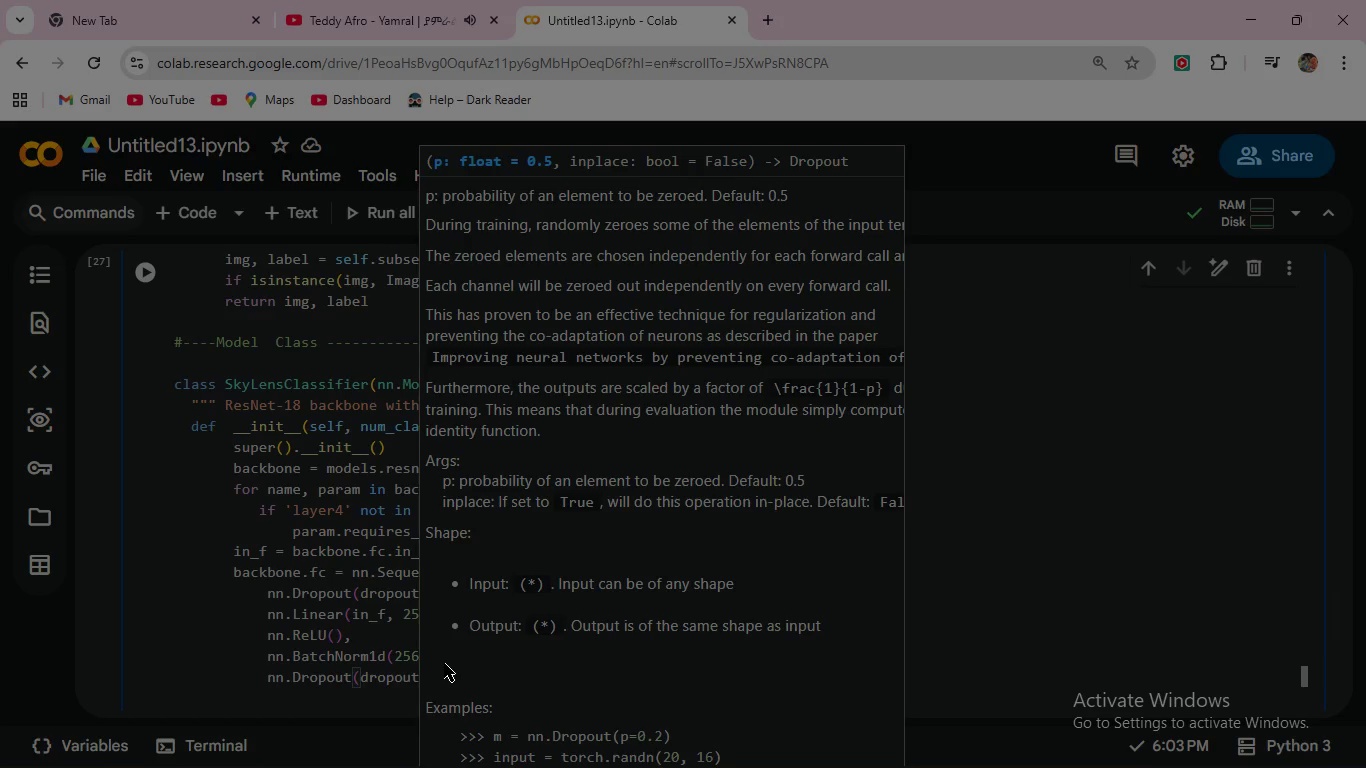 
mouse_move([92, 564])
 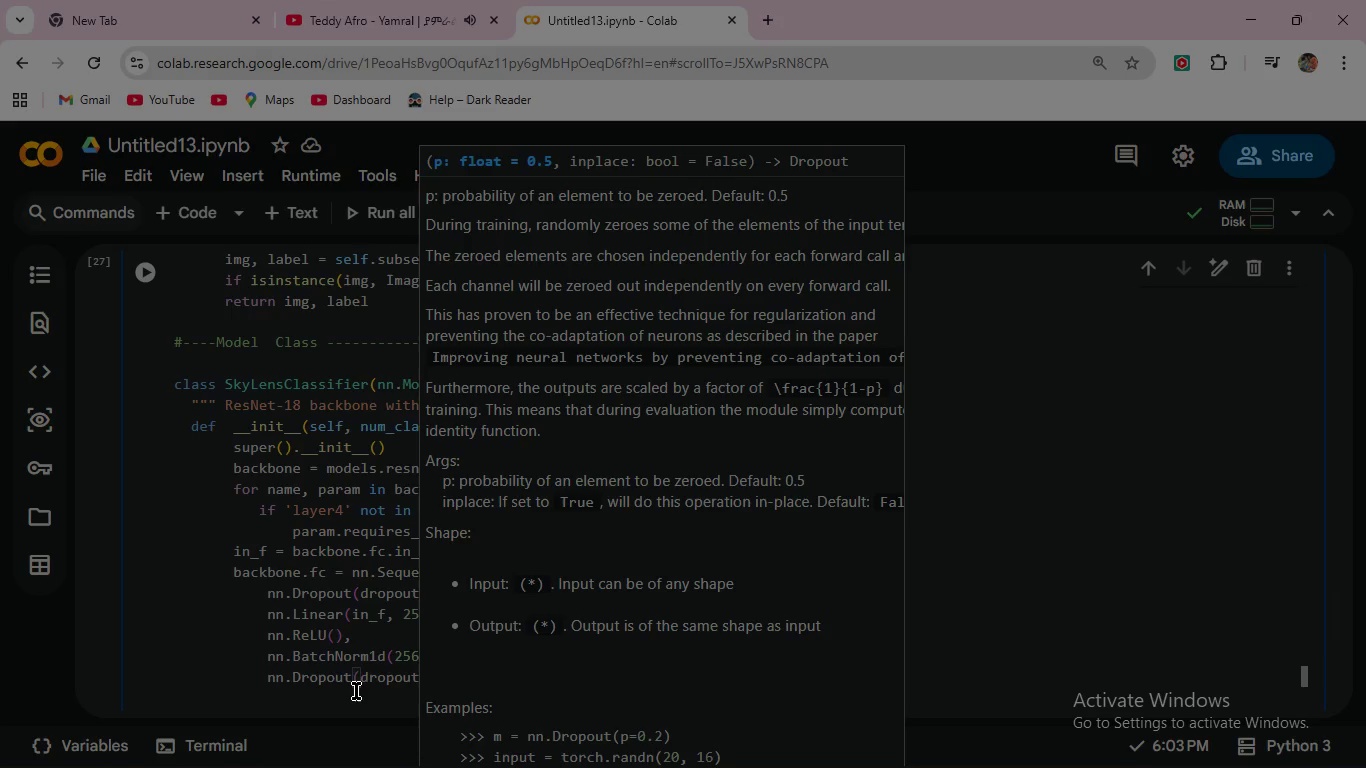 
left_click([357, 690])
 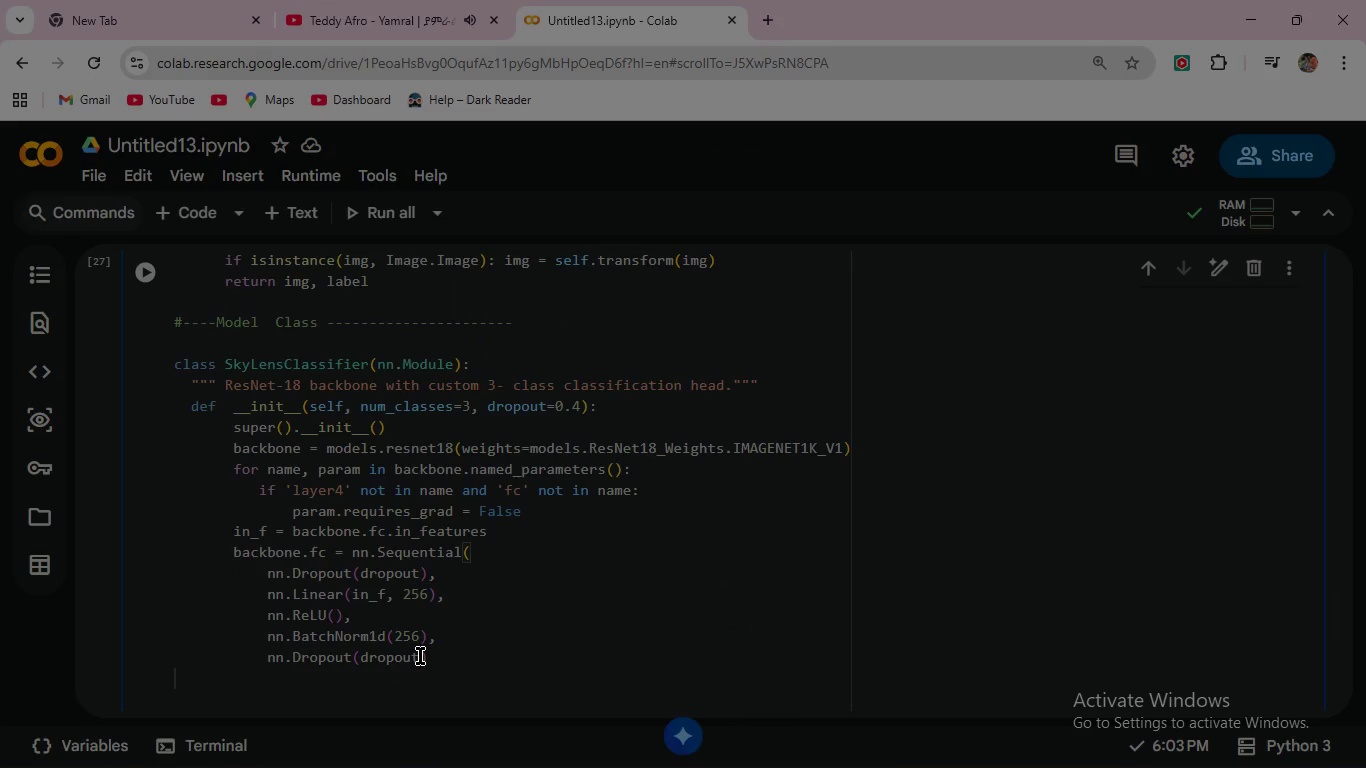 
left_click([420, 656])
 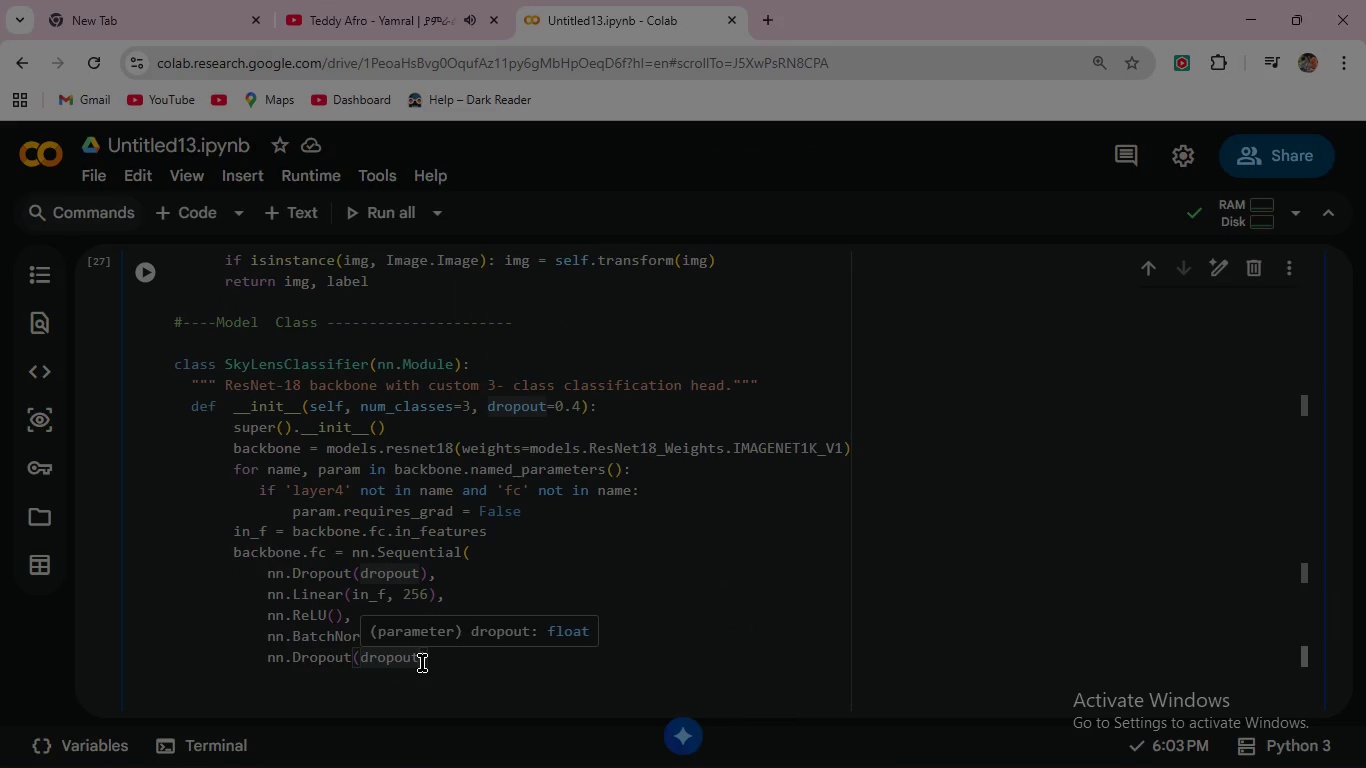 
type( *0.5)
 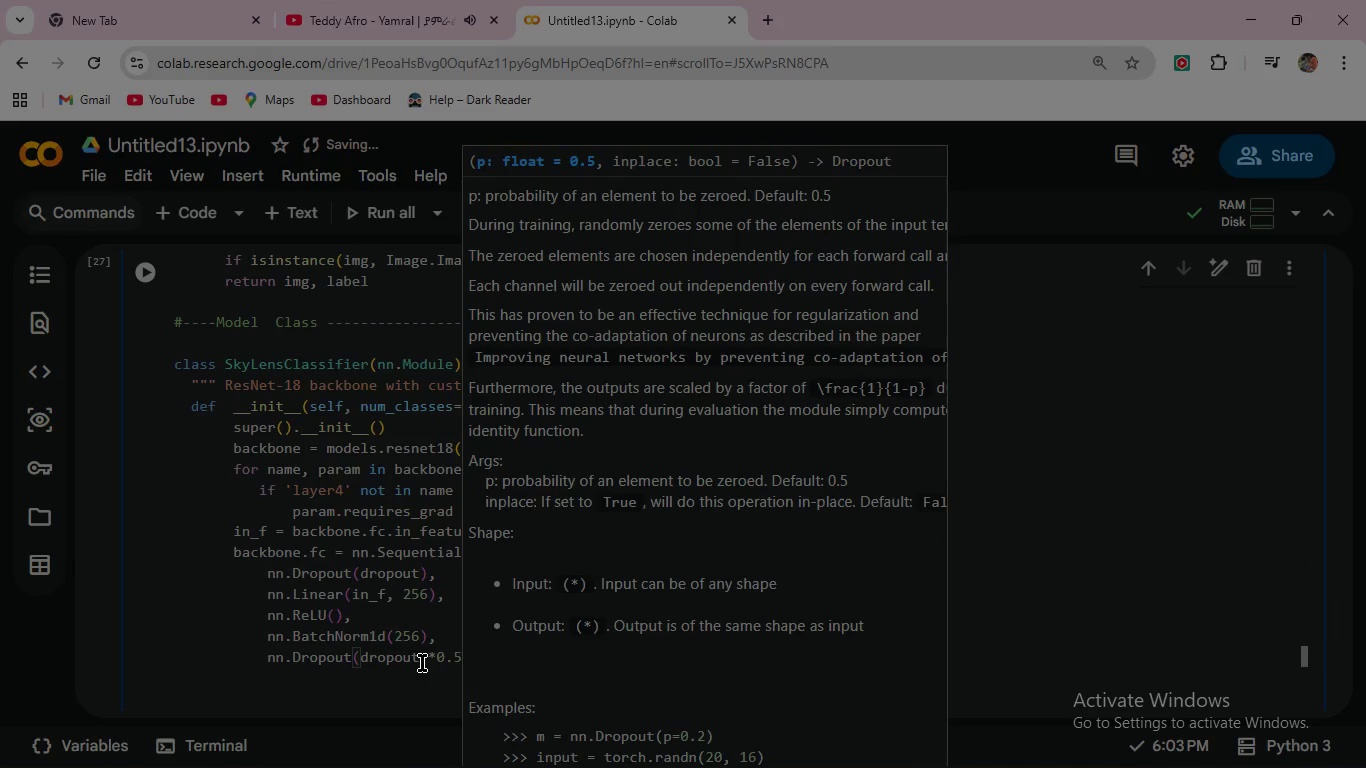 
left_click([1085, 639])
 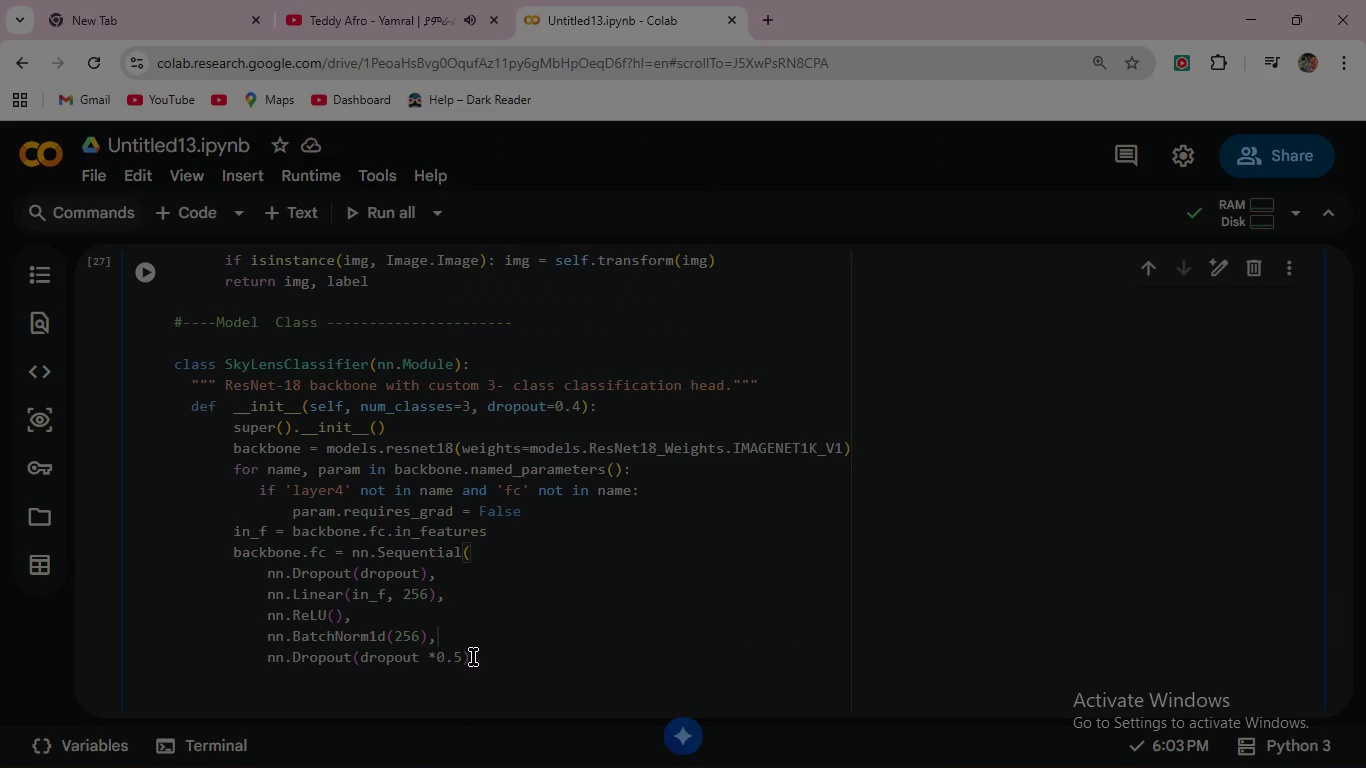 
left_click([473, 657])
 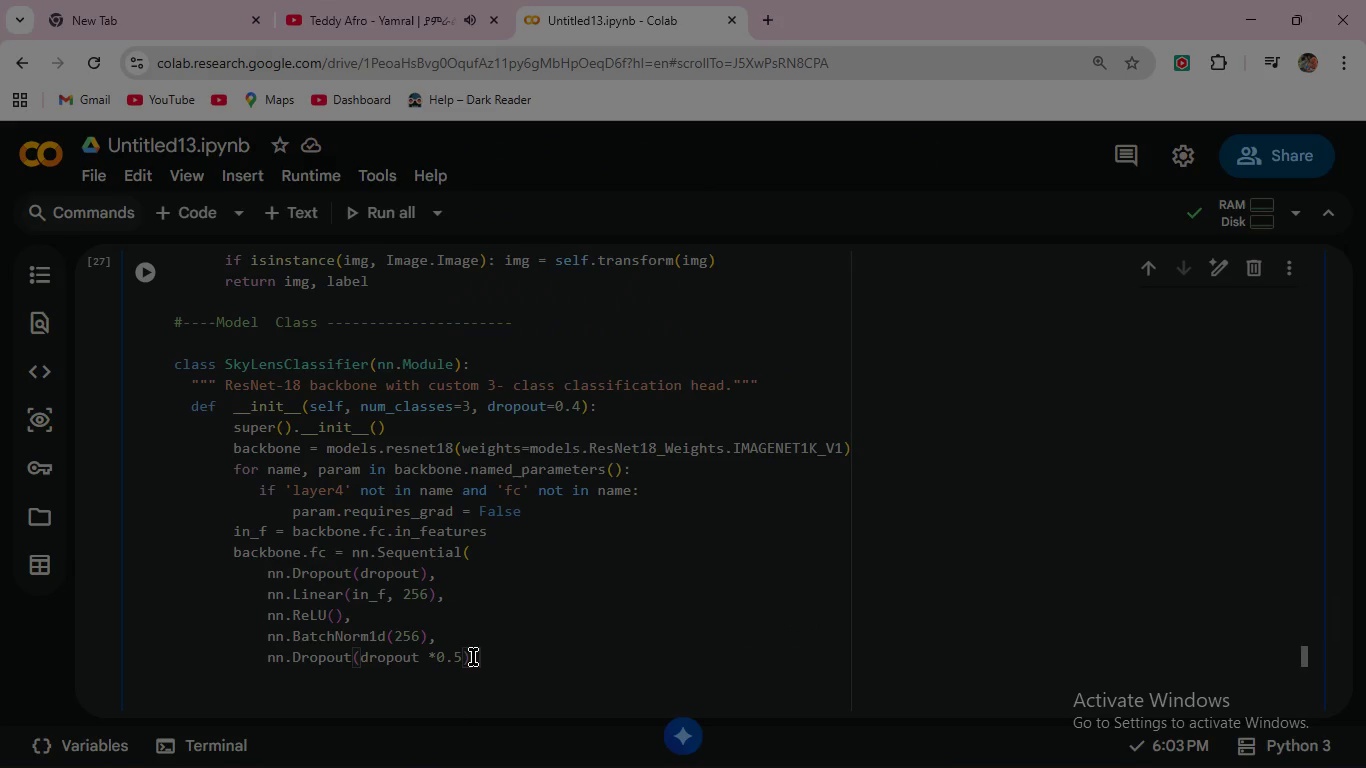 
key(Comma)
 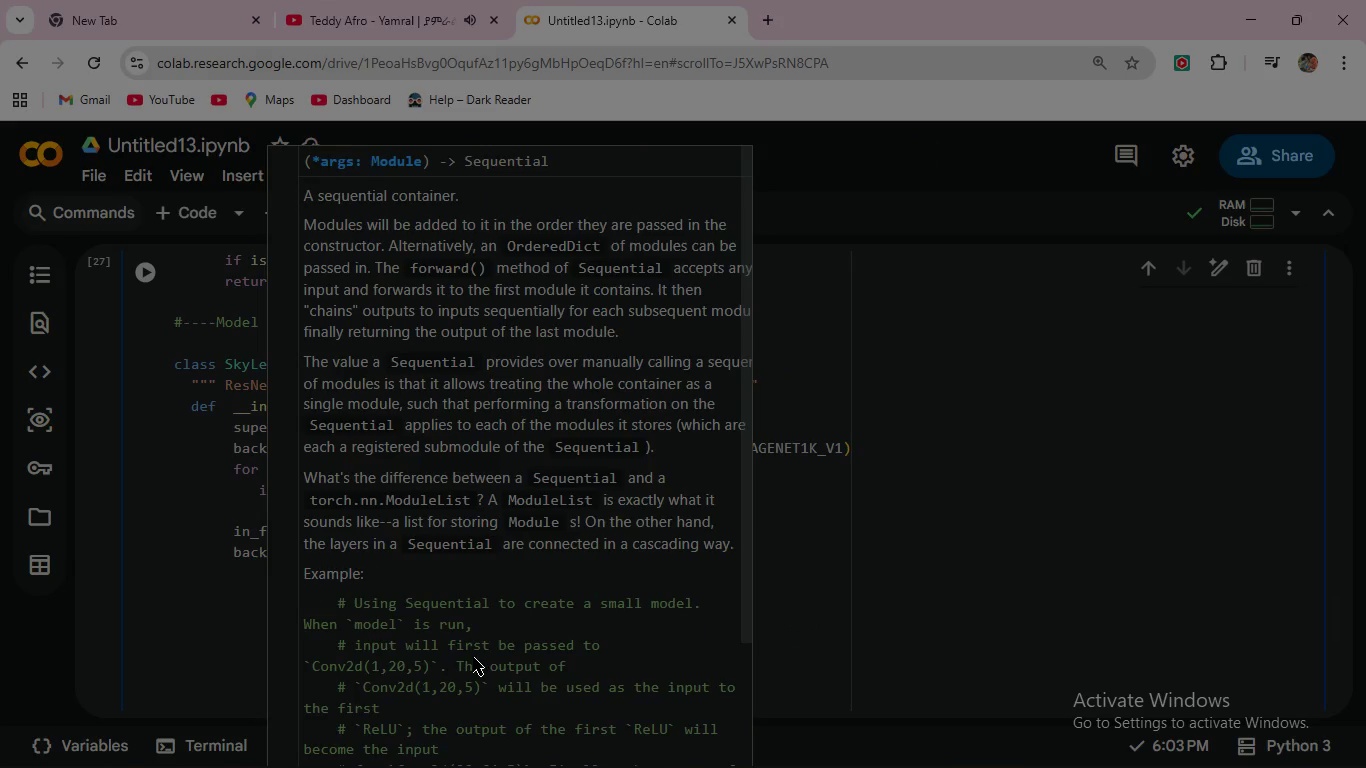 
key(Enter)
 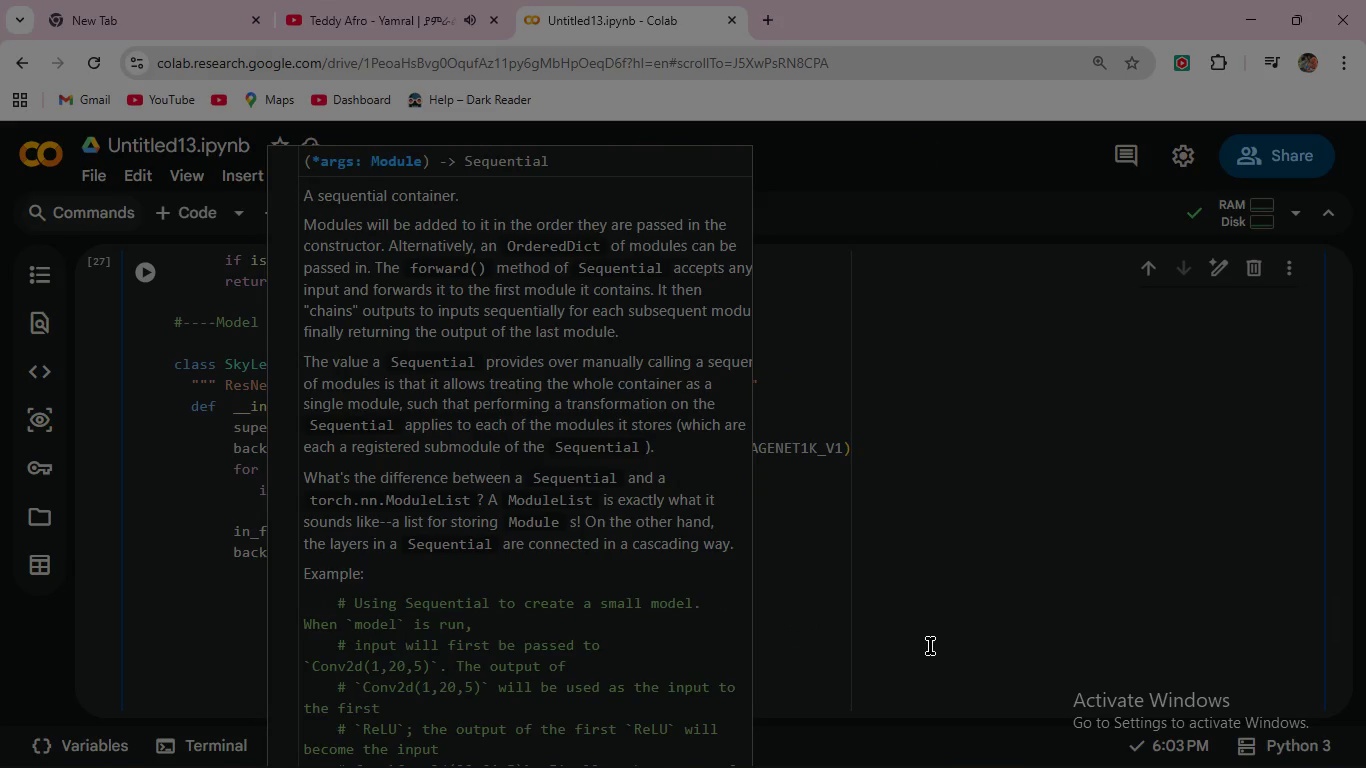 
left_click([934, 672])
 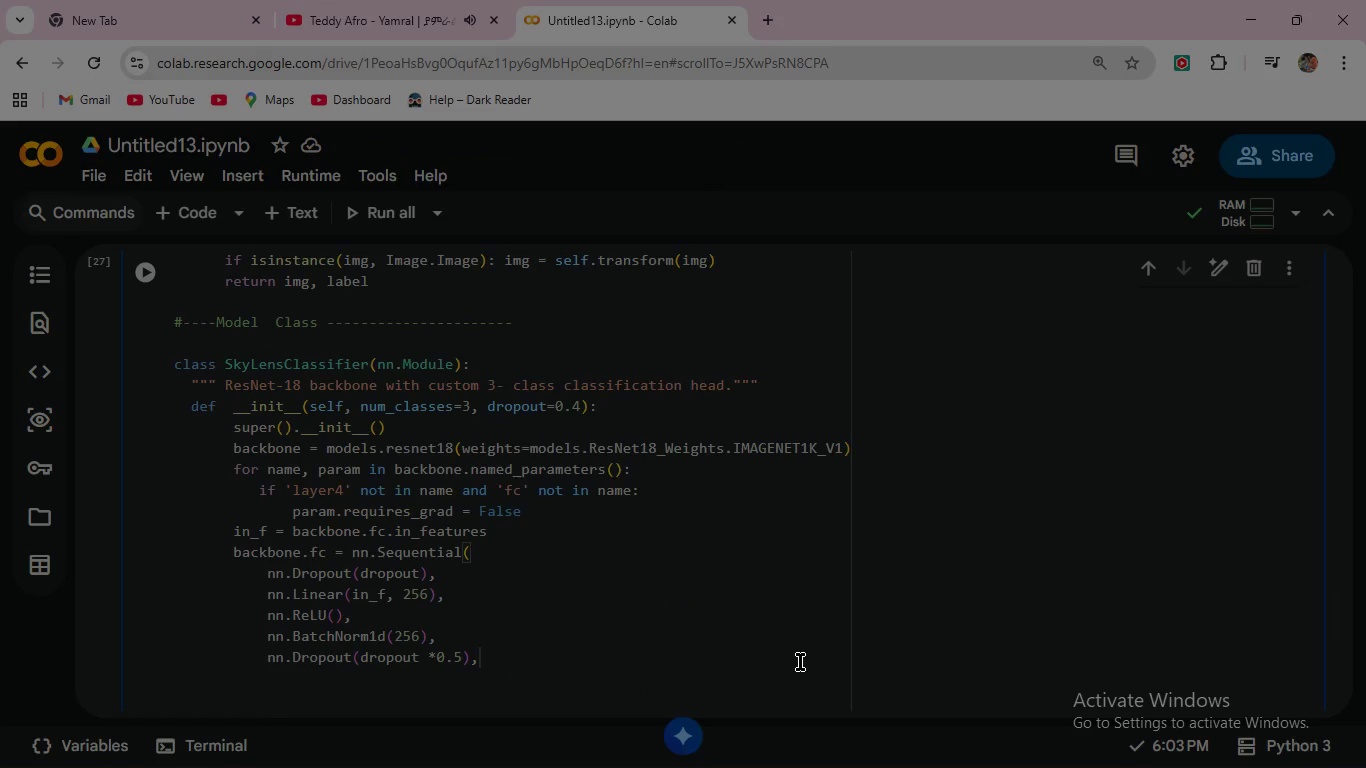 
left_click([800, 662])
 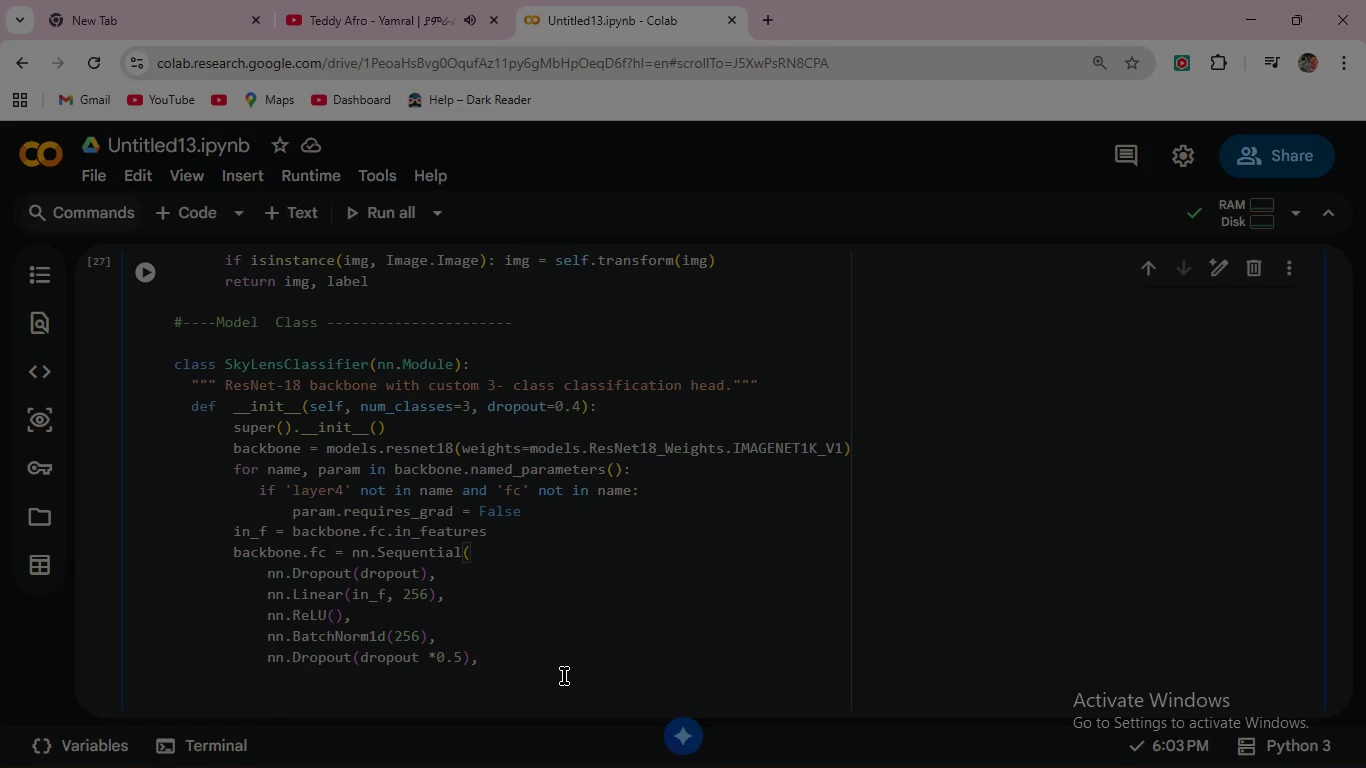 
key(Enter)
 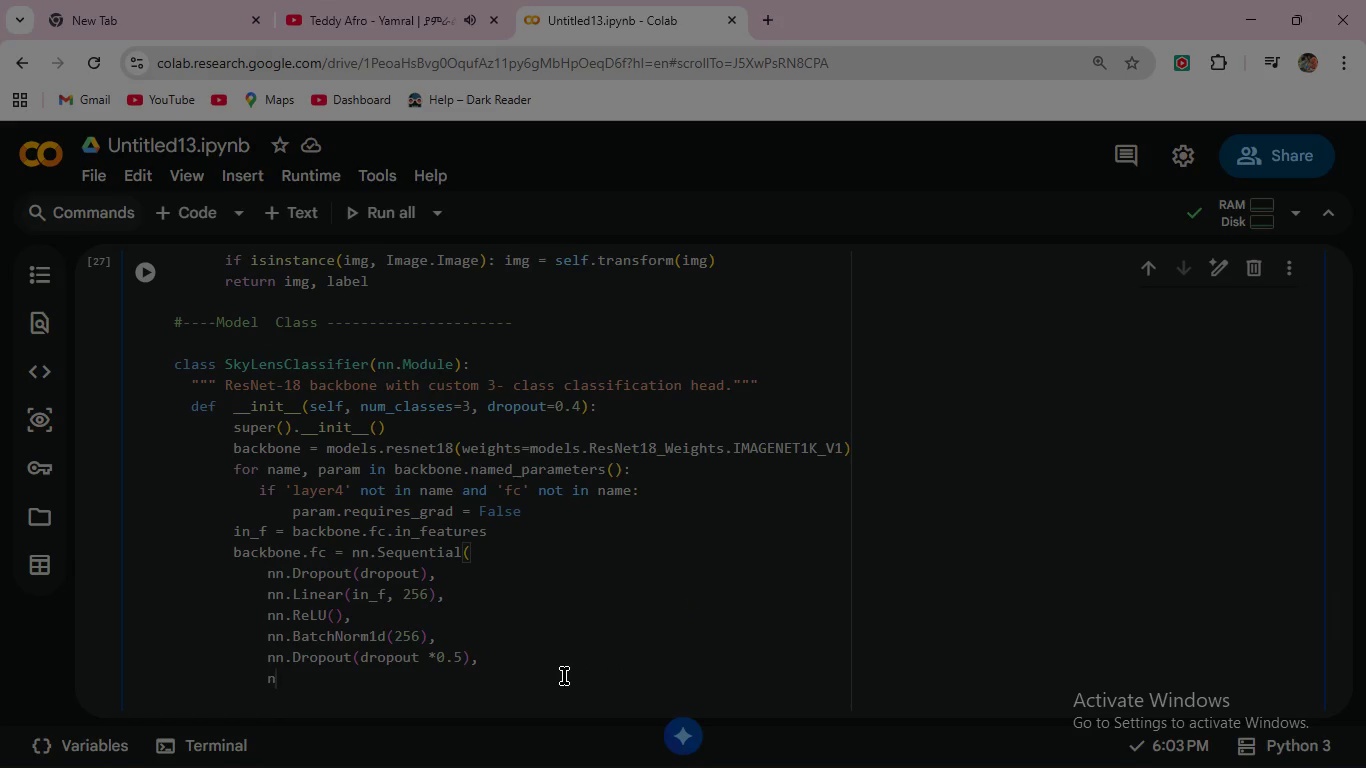 
type(nn.L)
 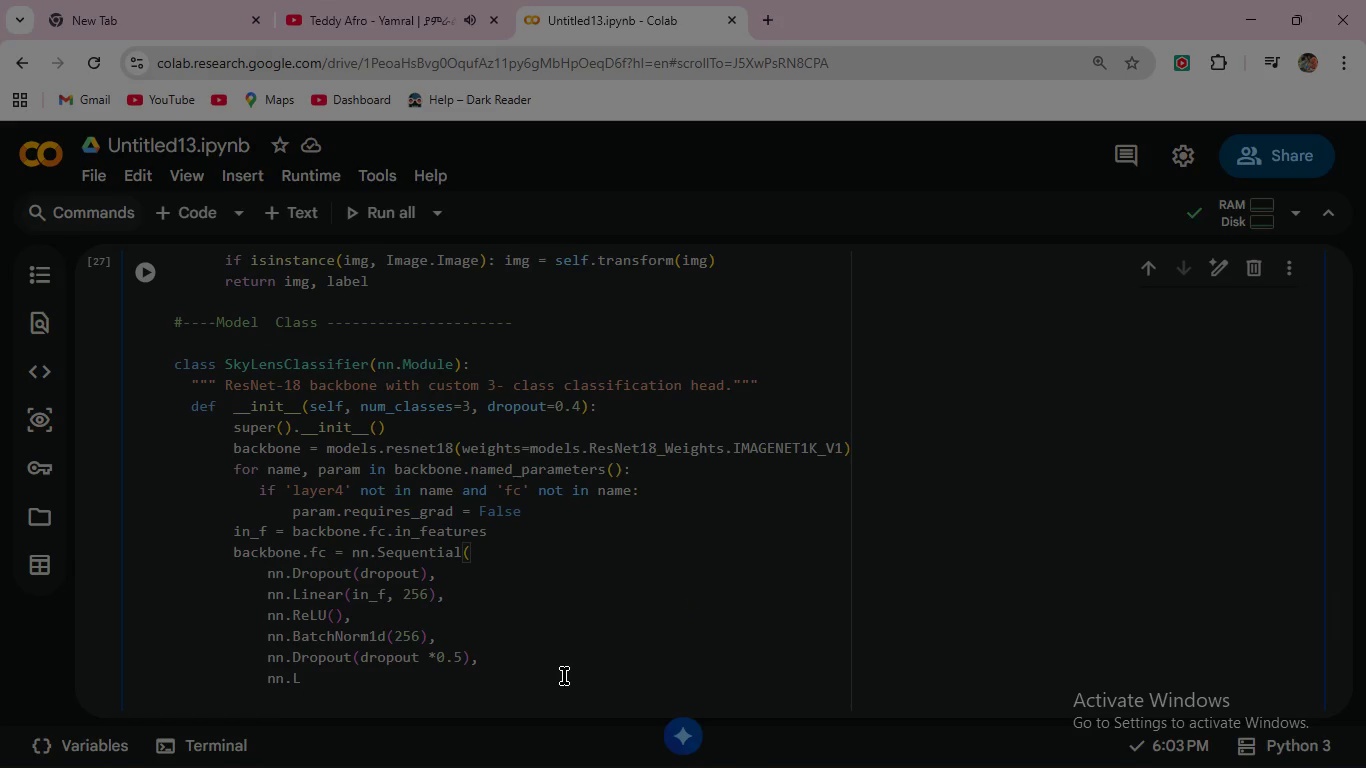 
key(Enter)
 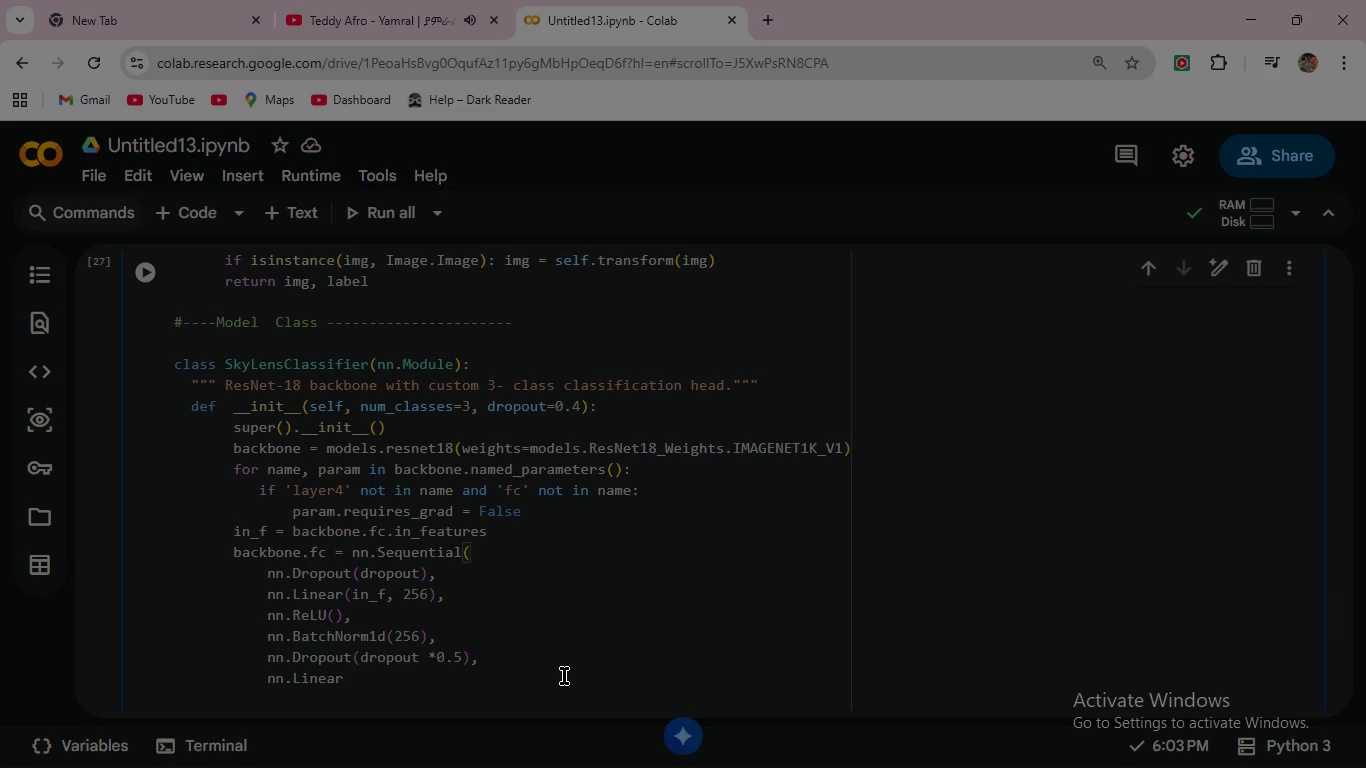 
type((256, num)
 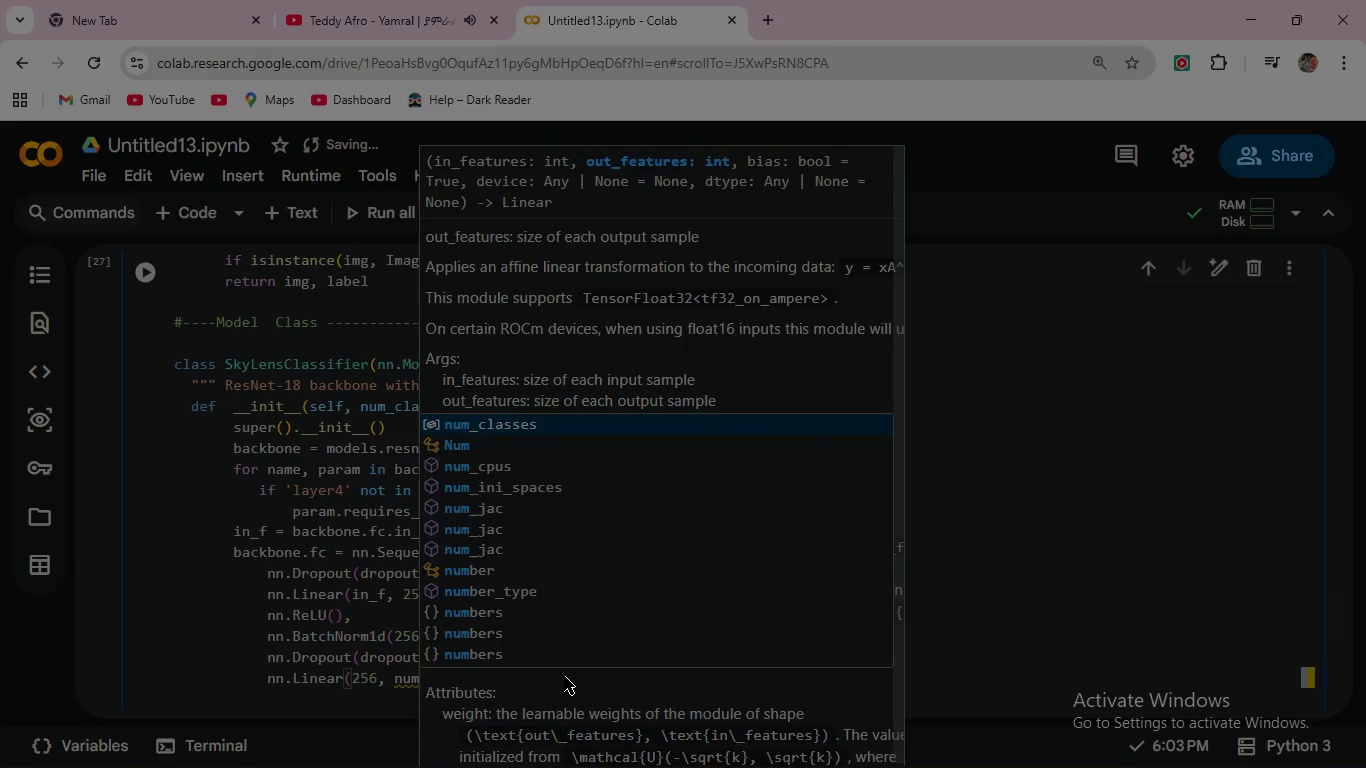 
key(Enter)
 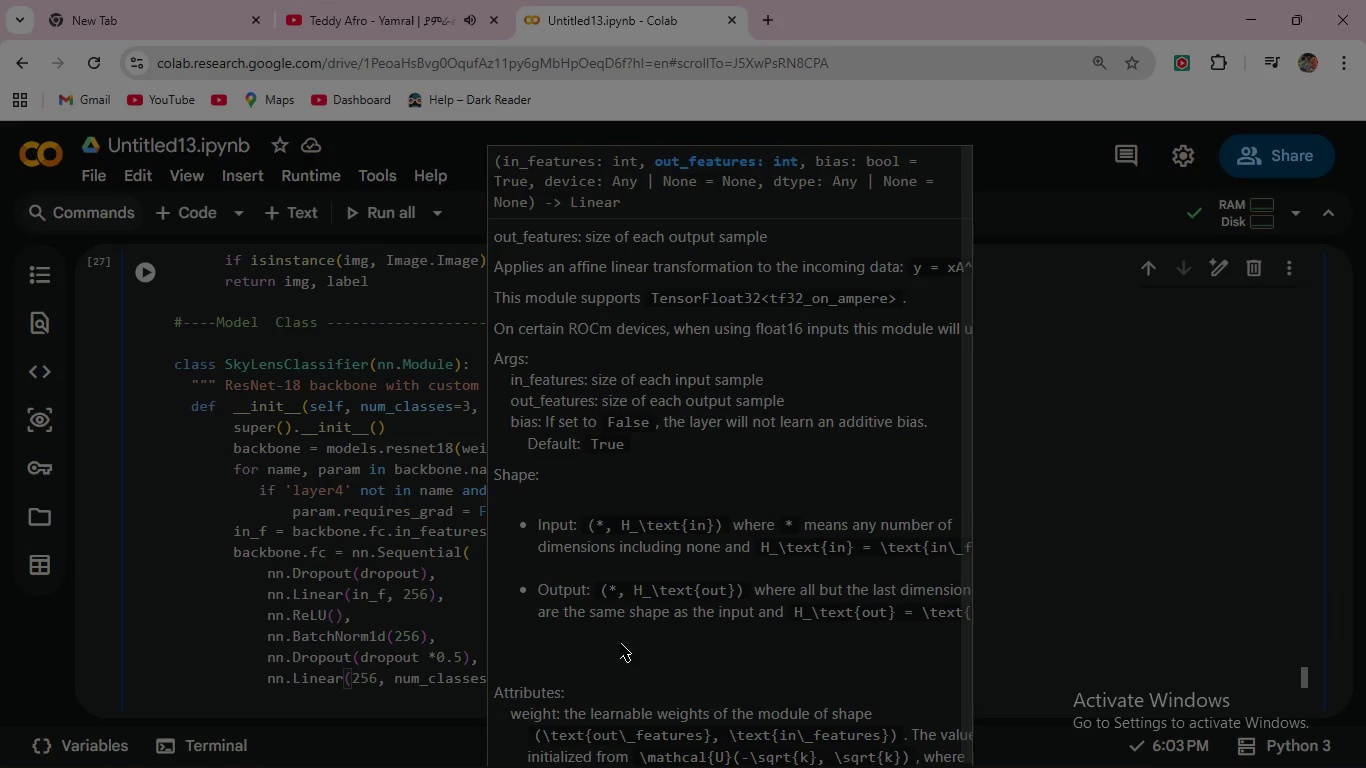 
key(Space)
 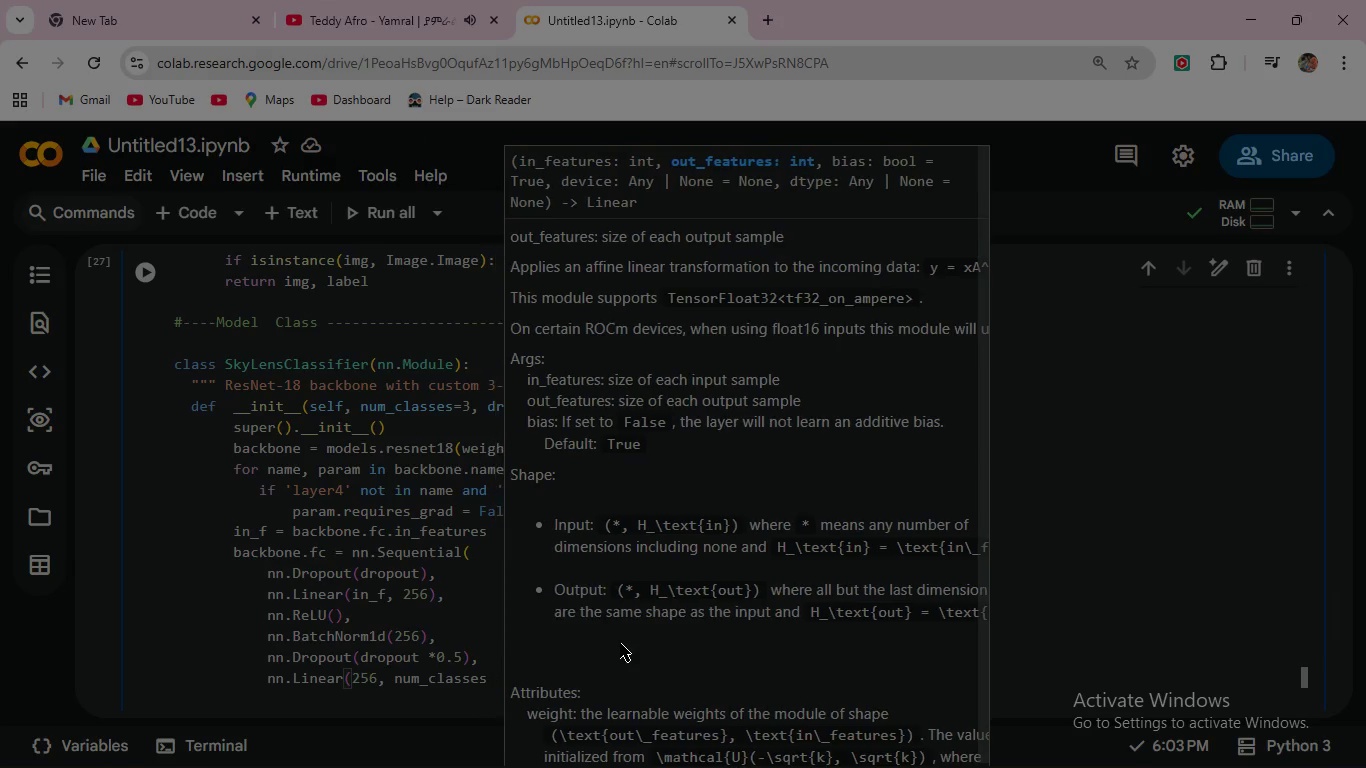 
key(Space)
 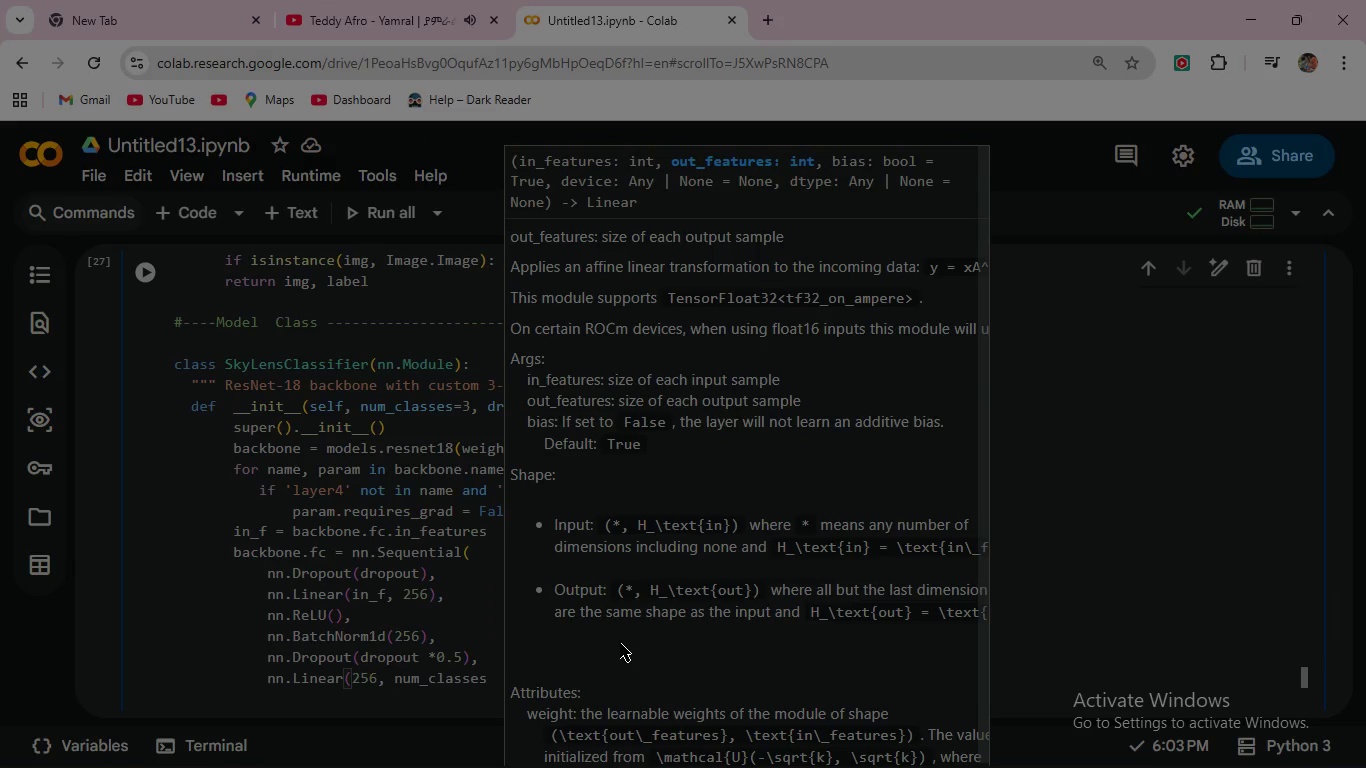 
key(Backspace)
 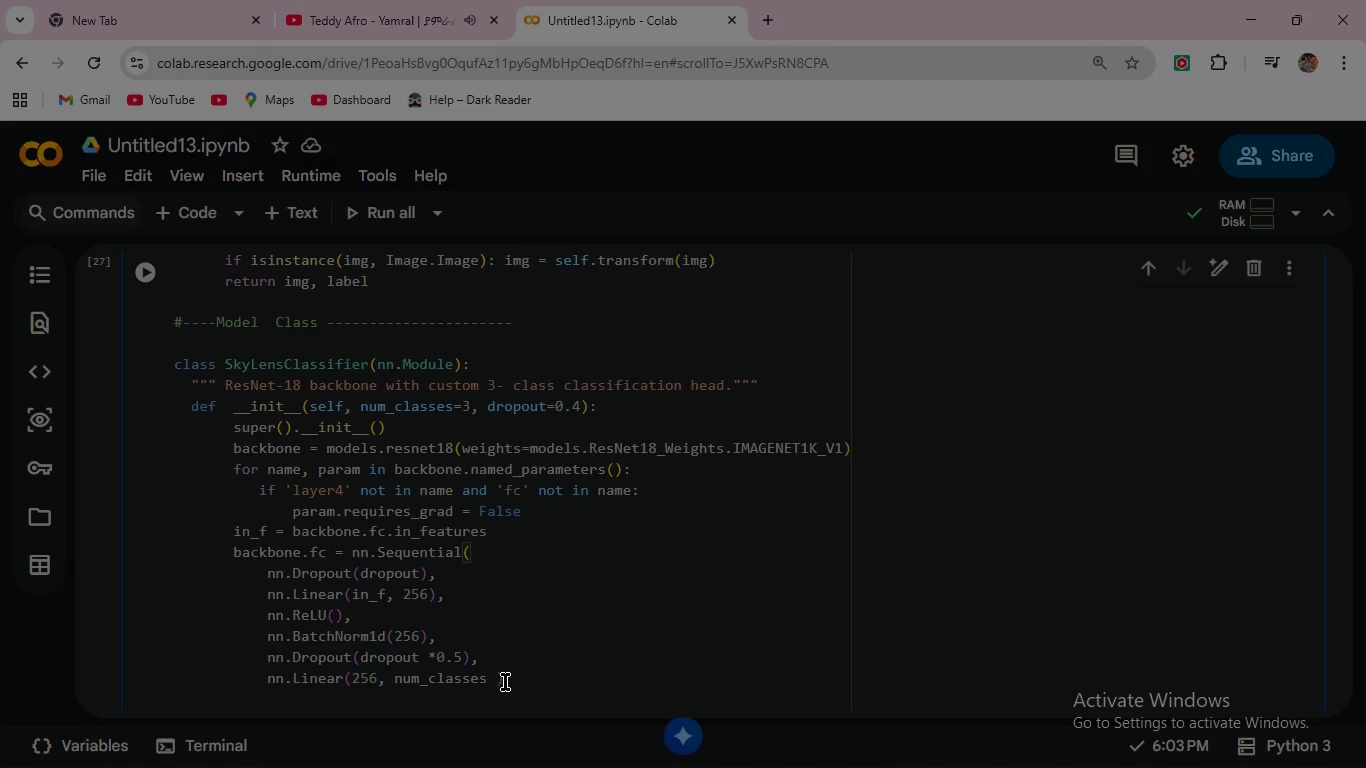 
left_click([502, 681])
 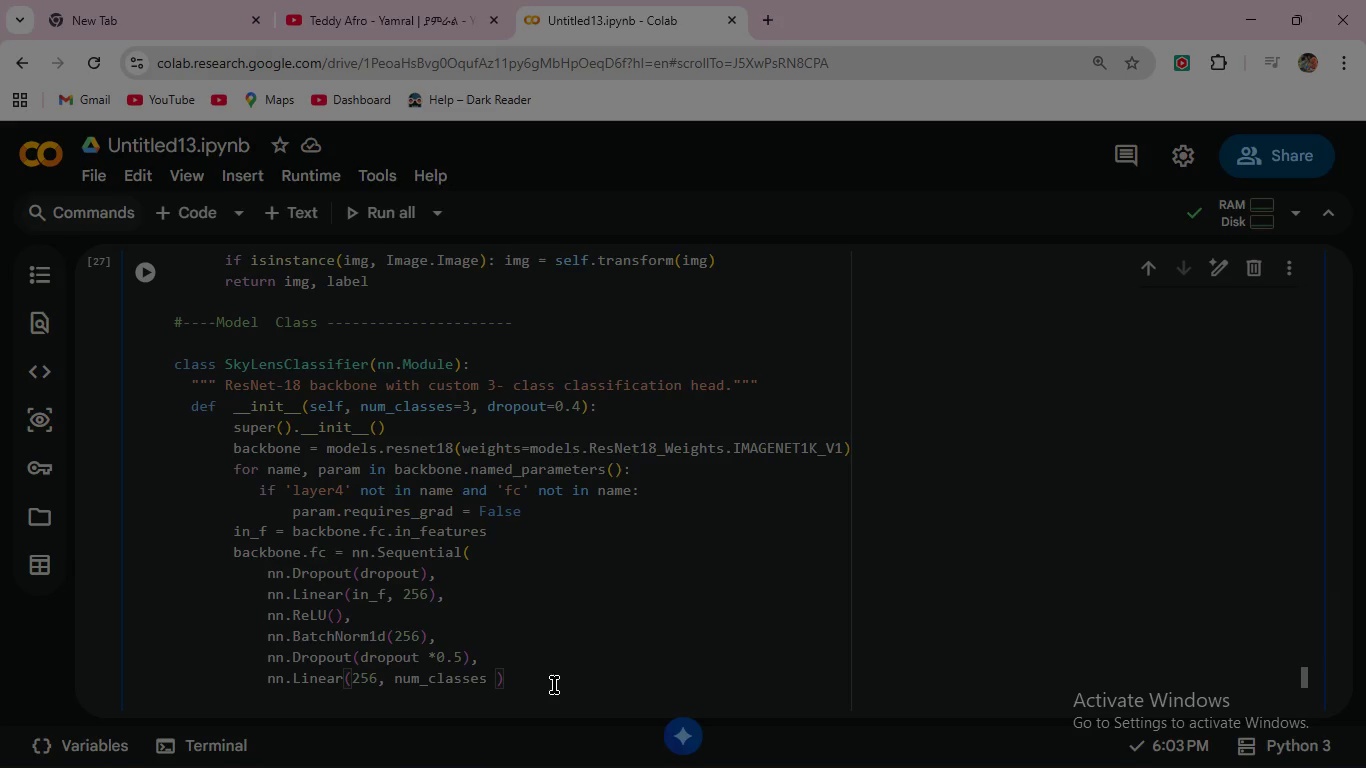 
key(ArrowLeft)
 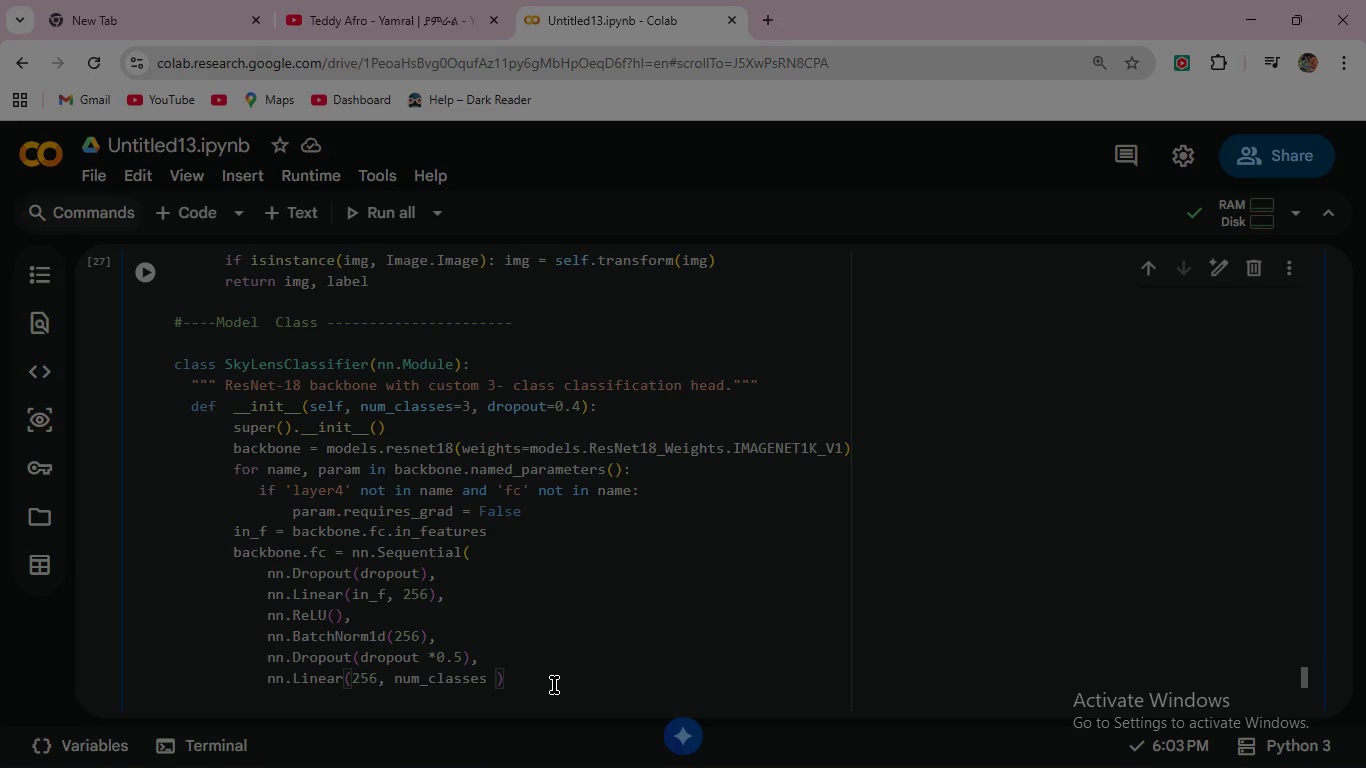 
key(Backspace)
 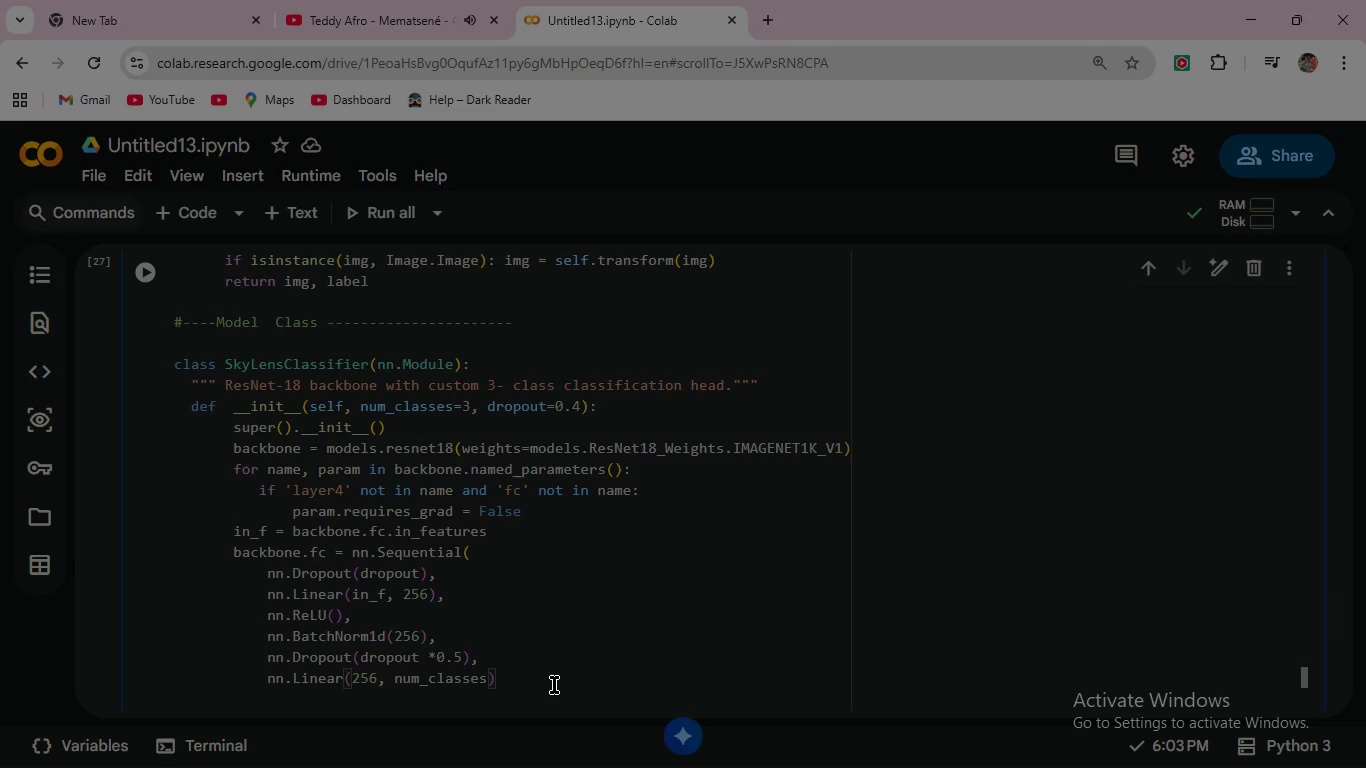 
scroll: coordinate [539, 638], scroll_direction: down, amount: 2.0
 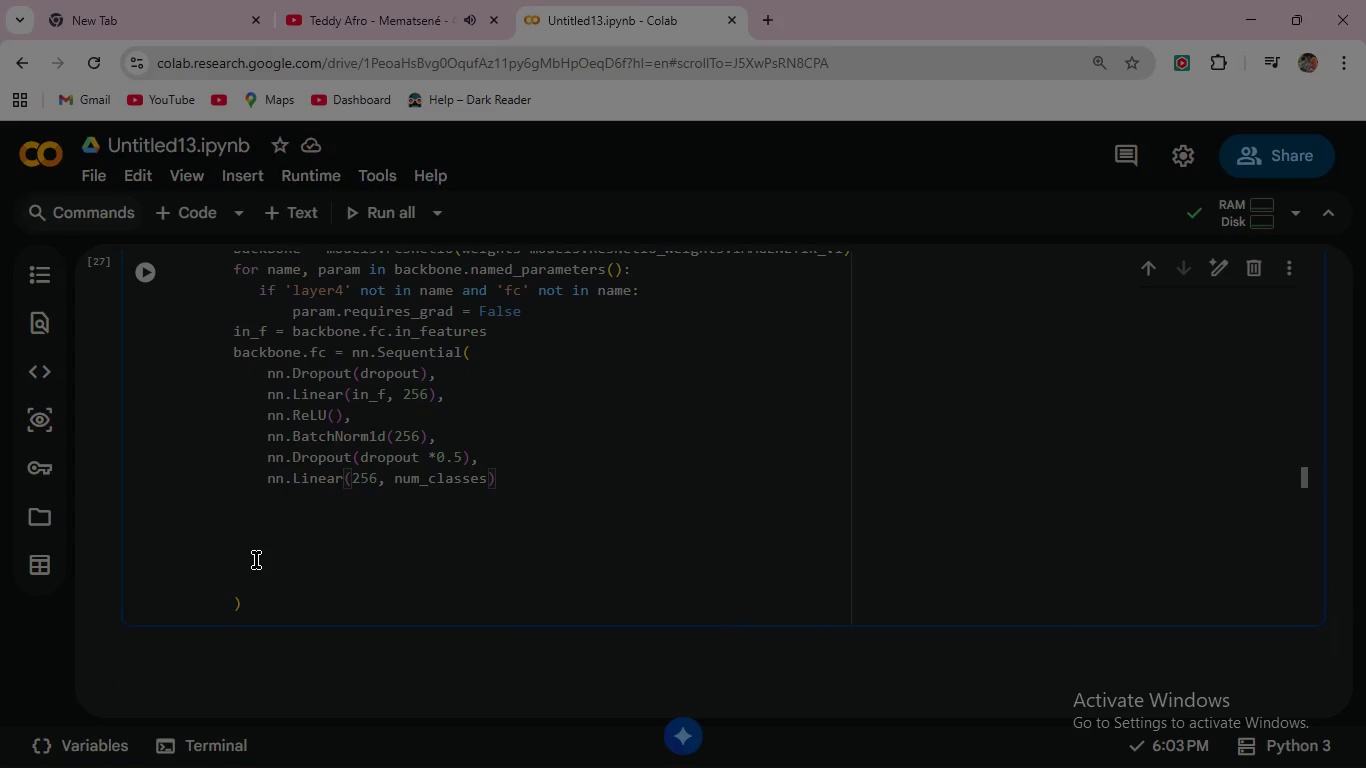 
left_click([256, 560])
 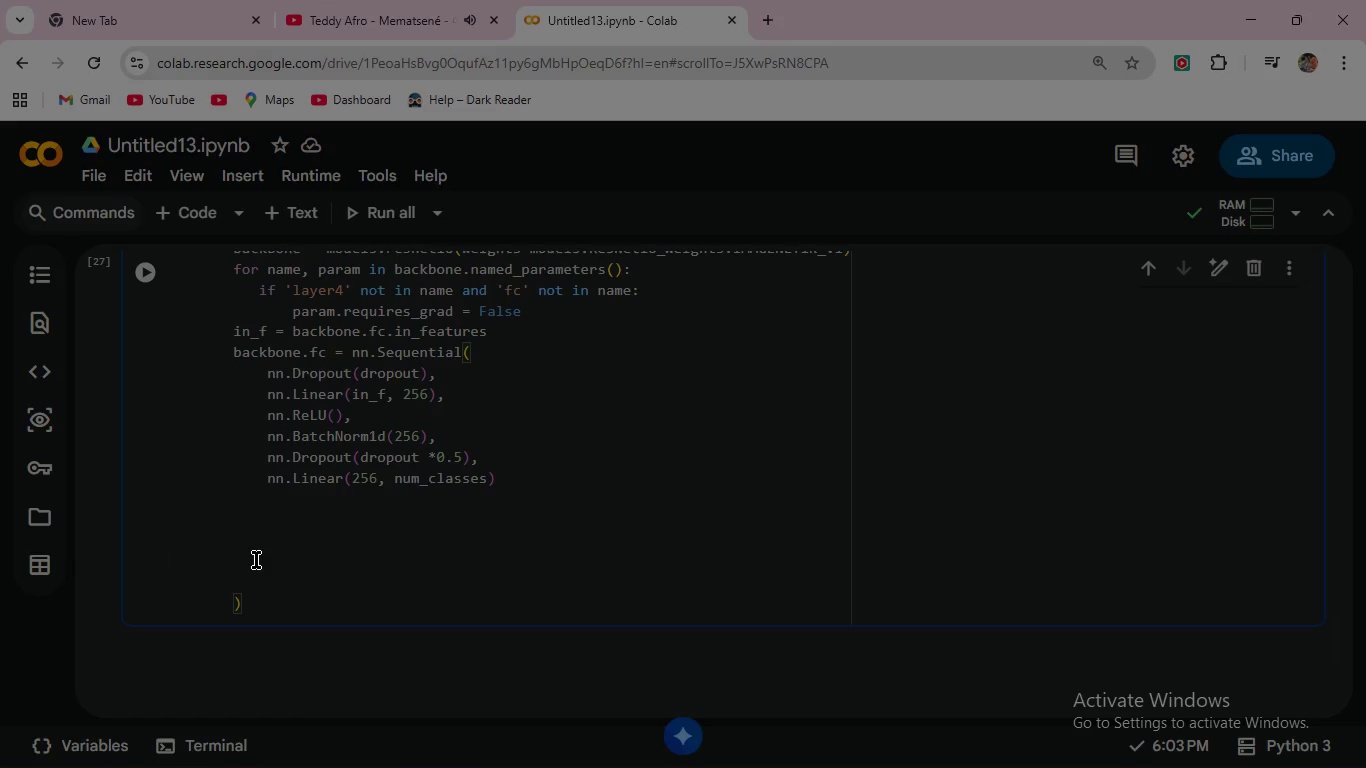 
key(Backspace)
 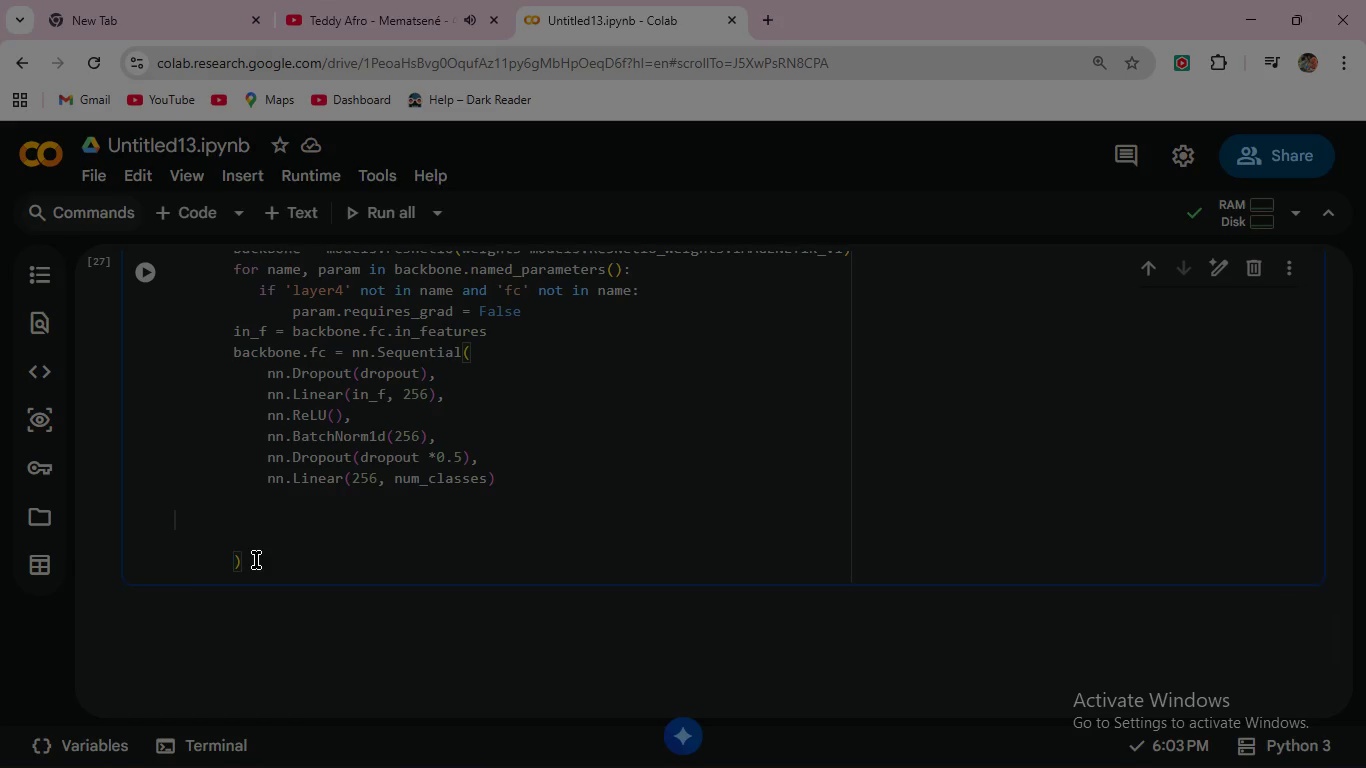 
key(Backspace)
 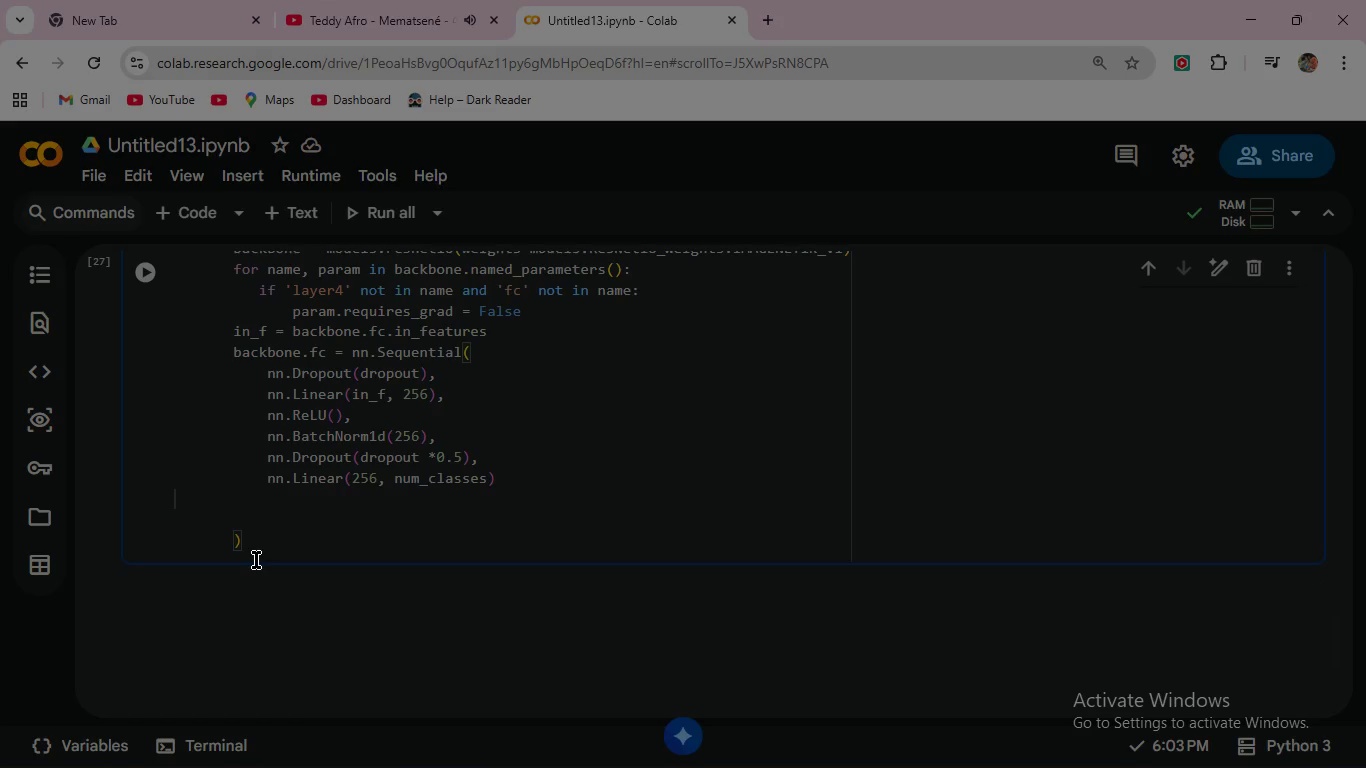 
key(Backspace)
 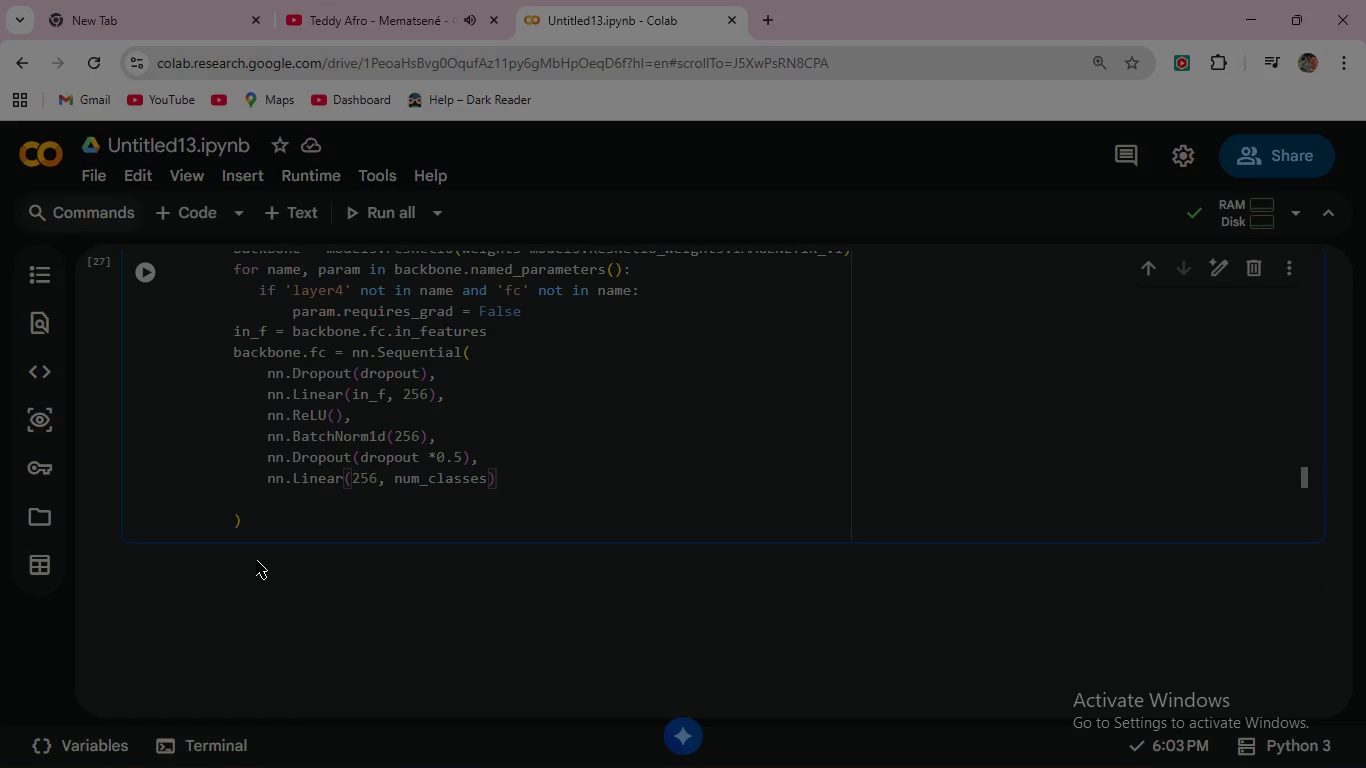 
key(Backspace)
 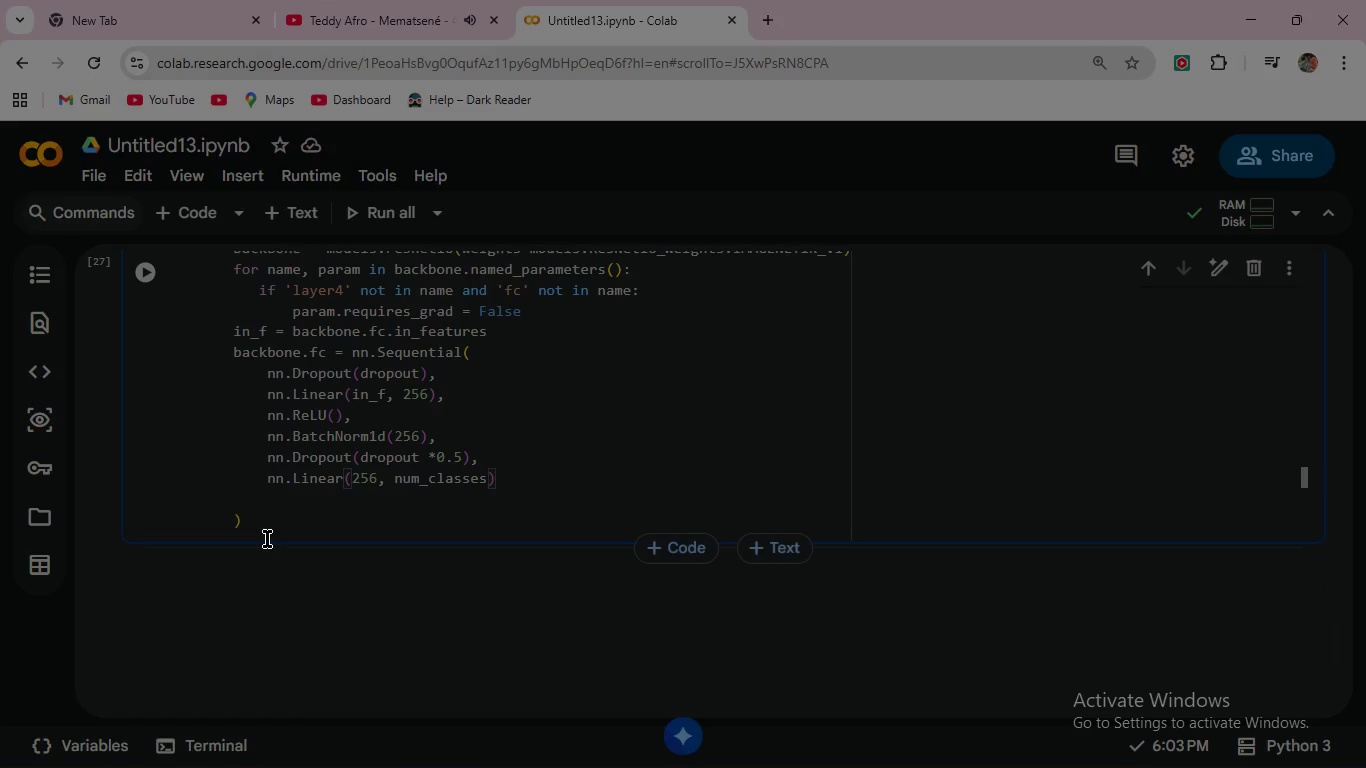 
left_click([267, 520])
 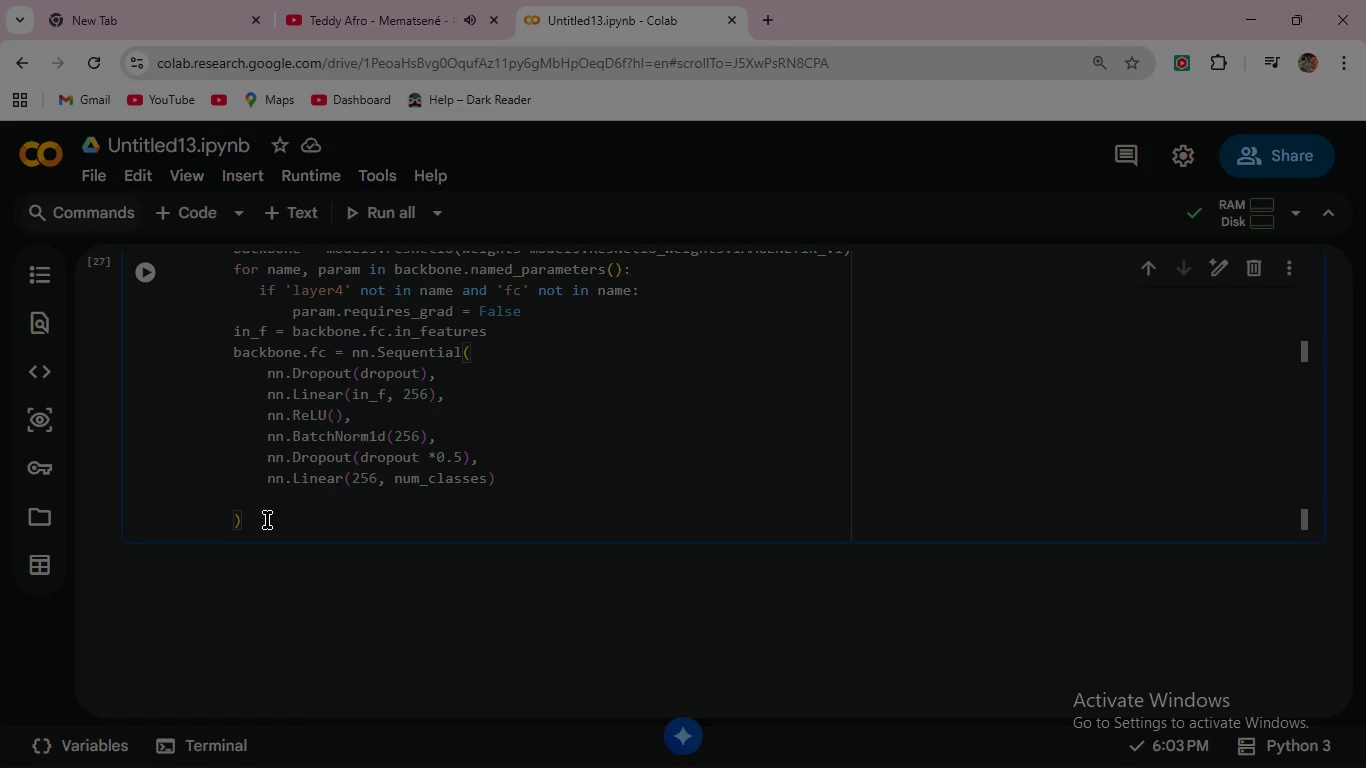 
key(Enter)
 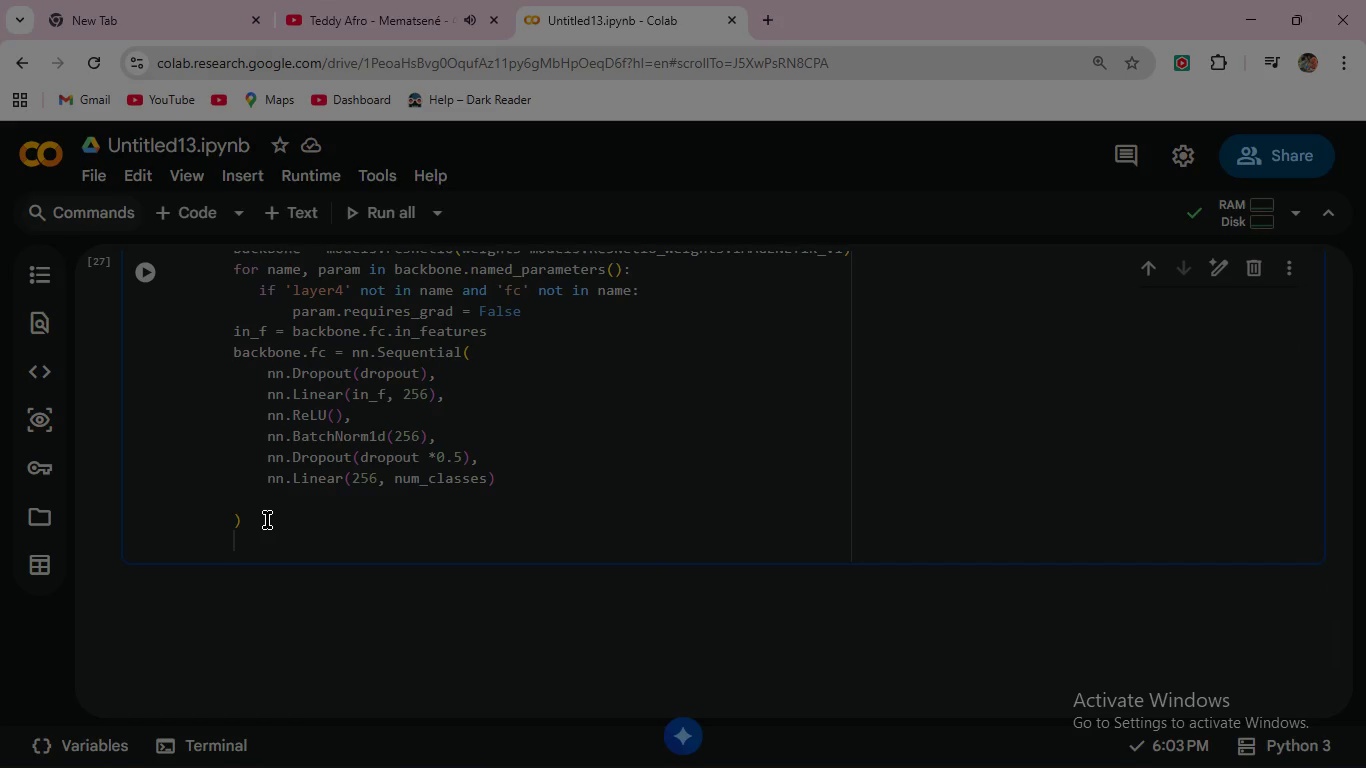 
type(self.model = bac)
 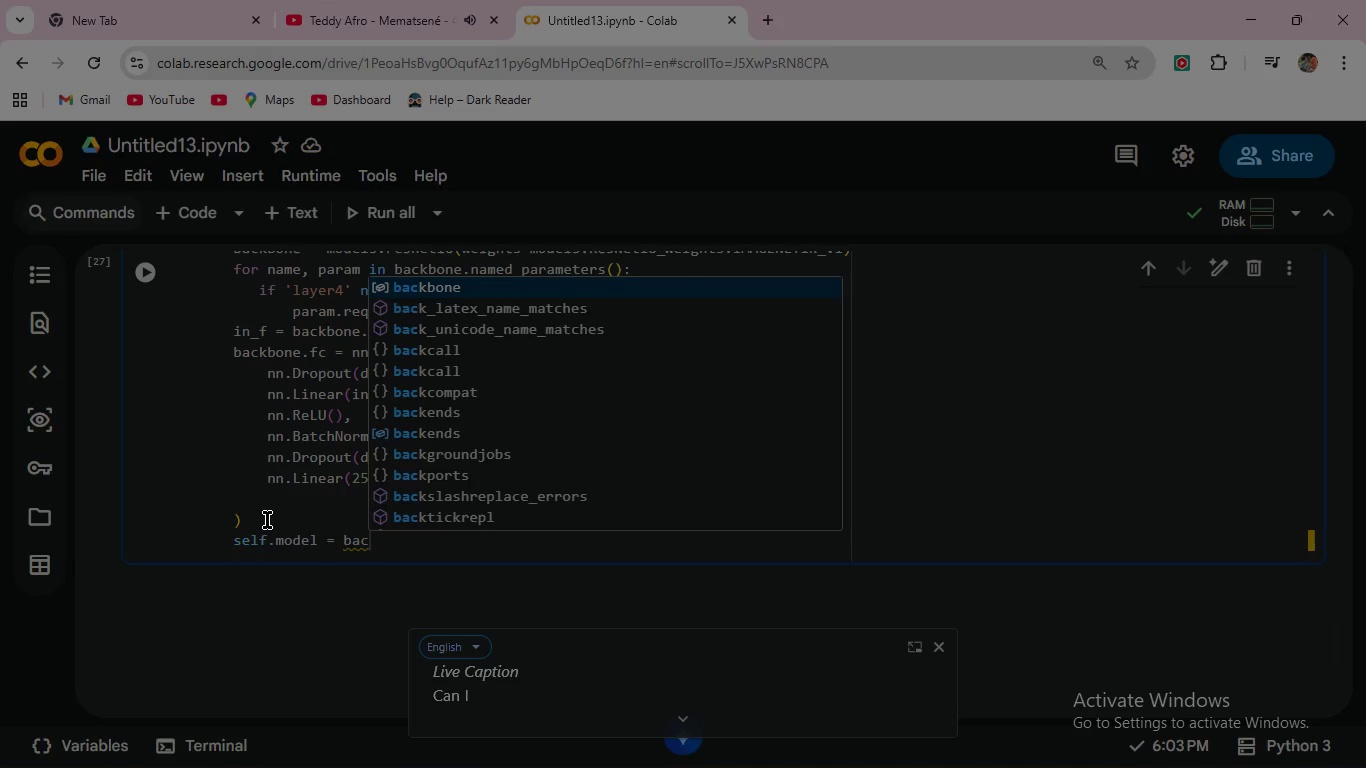 
key(Enter)
 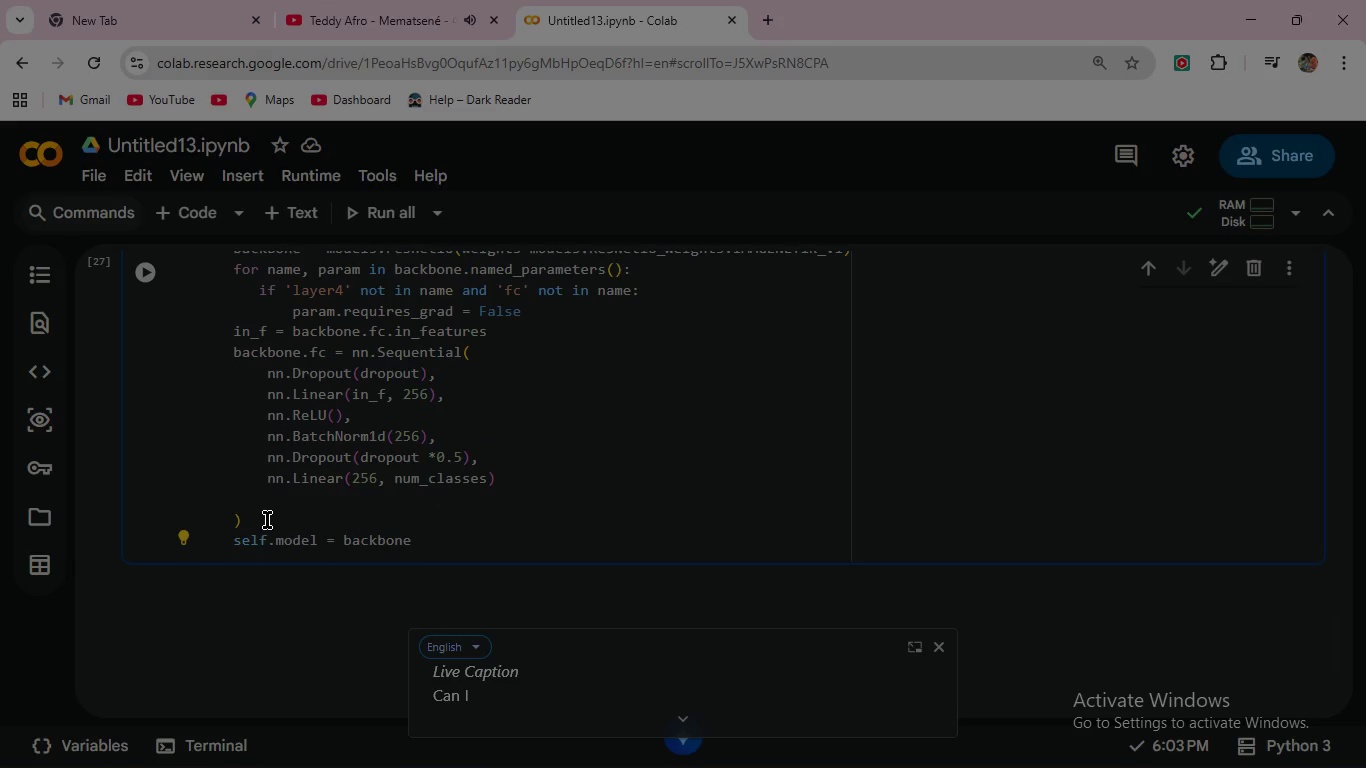 
key(Enter)
 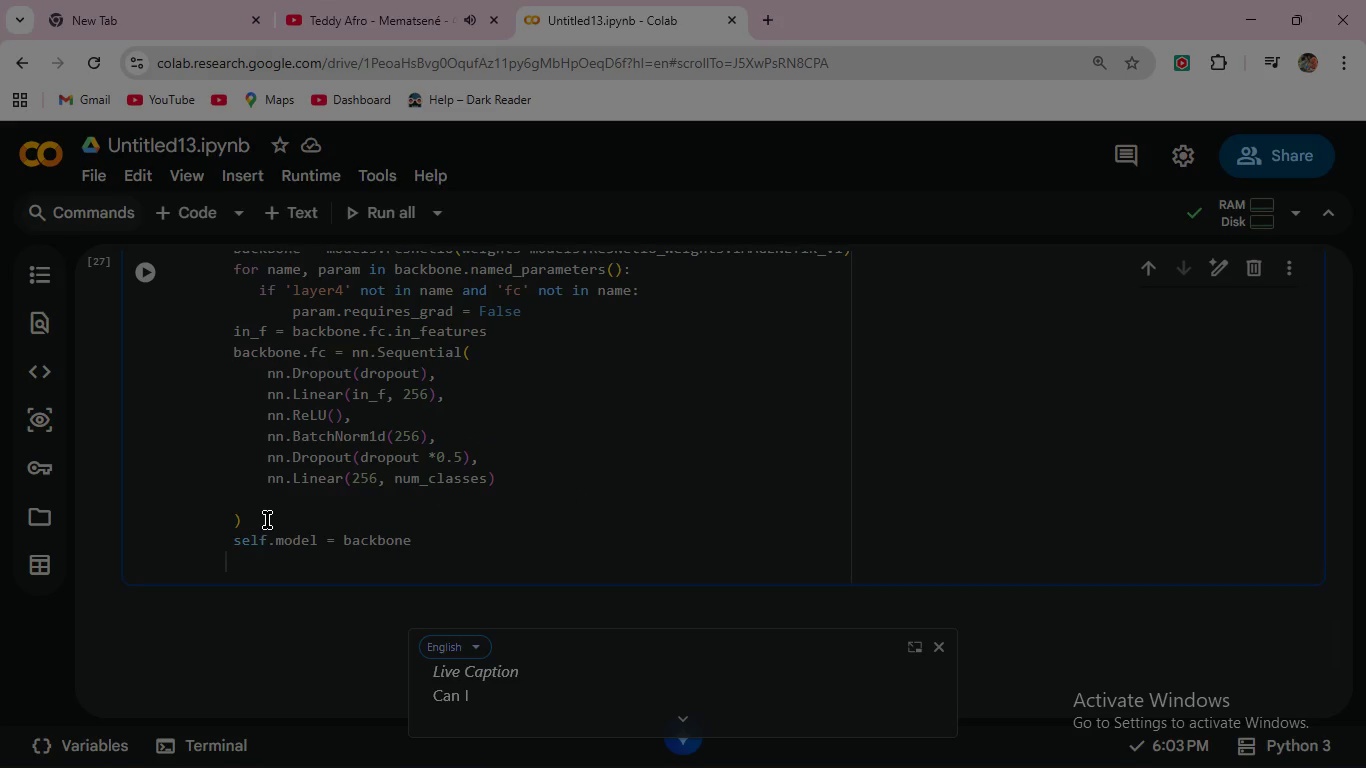 
key(Backspace)
 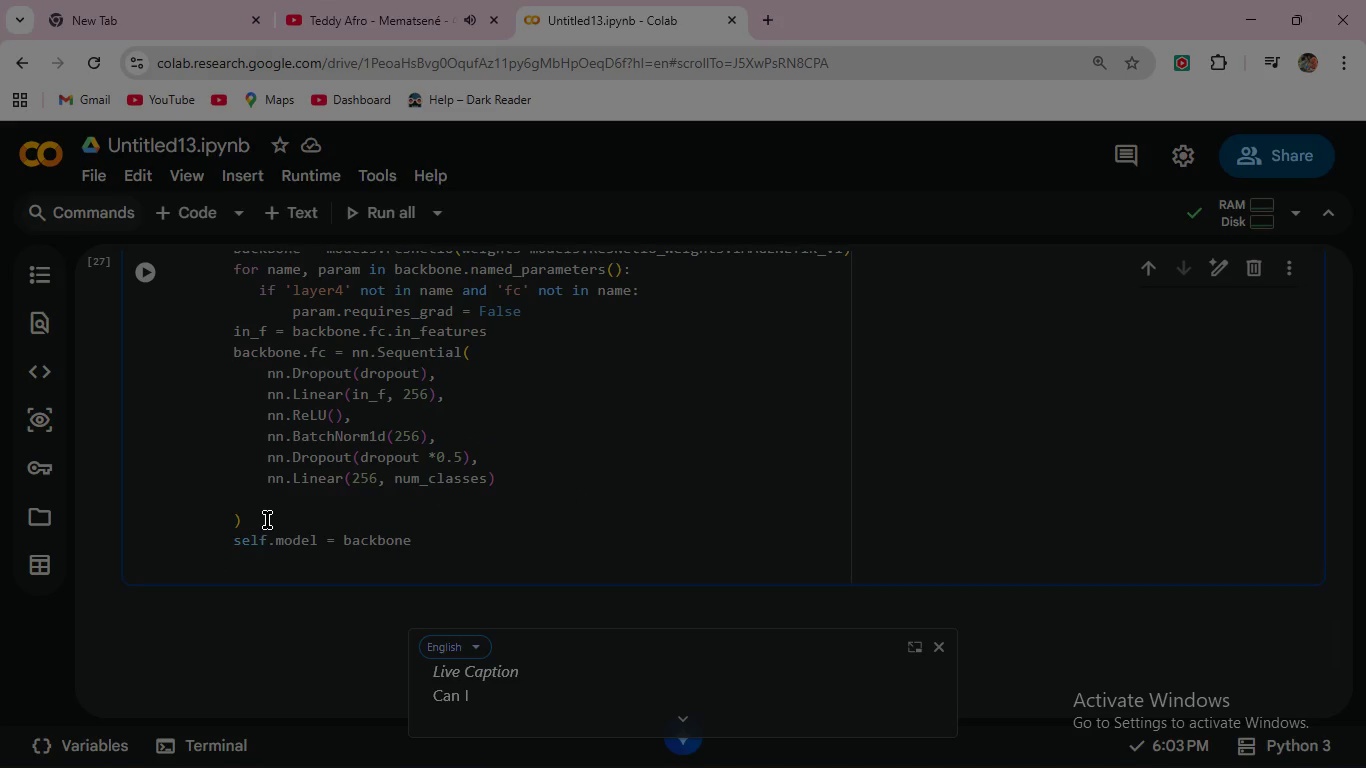 
key(Backspace)
type(def )
 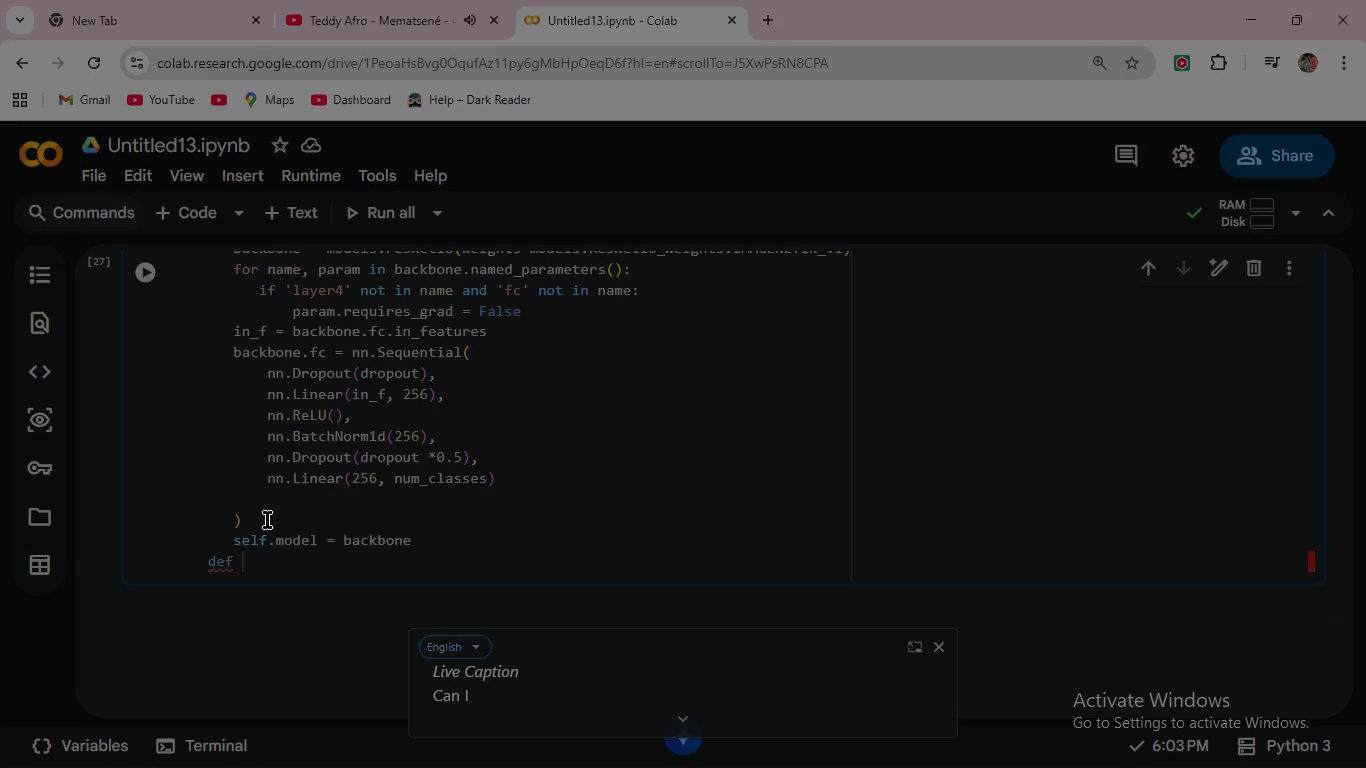 
scroll: coordinate [267, 519], scroll_direction: up, amount: 5.0
 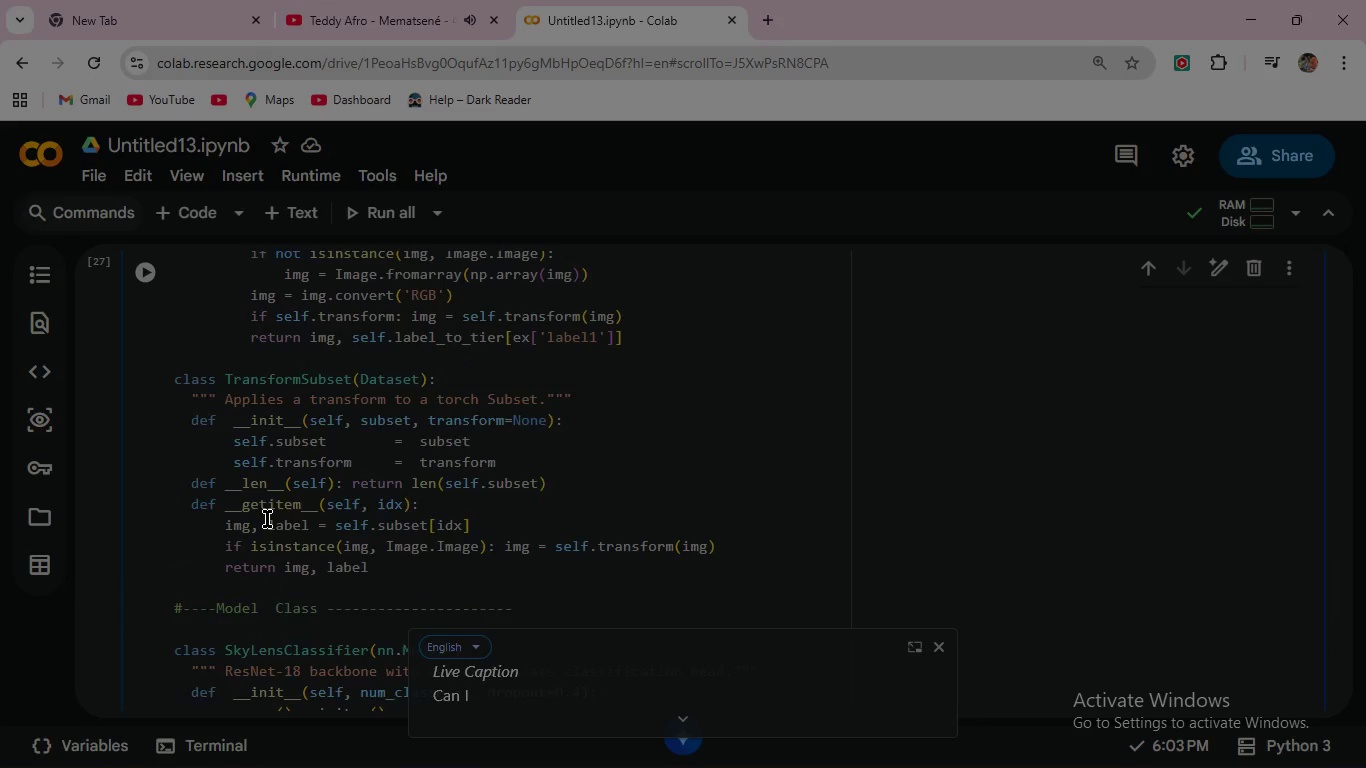 
scroll: coordinate [267, 519], scroll_direction: down, amount: 4.0
 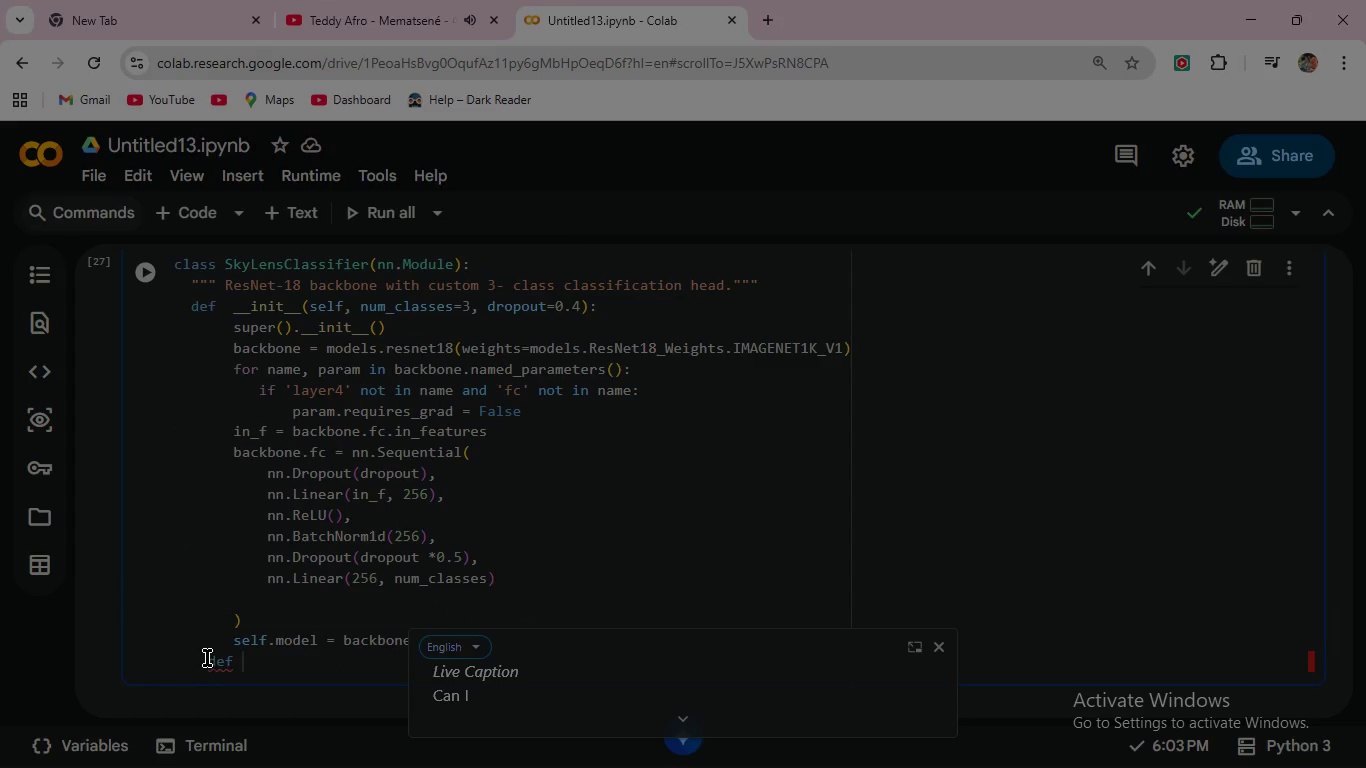 
left_click([207, 658])
 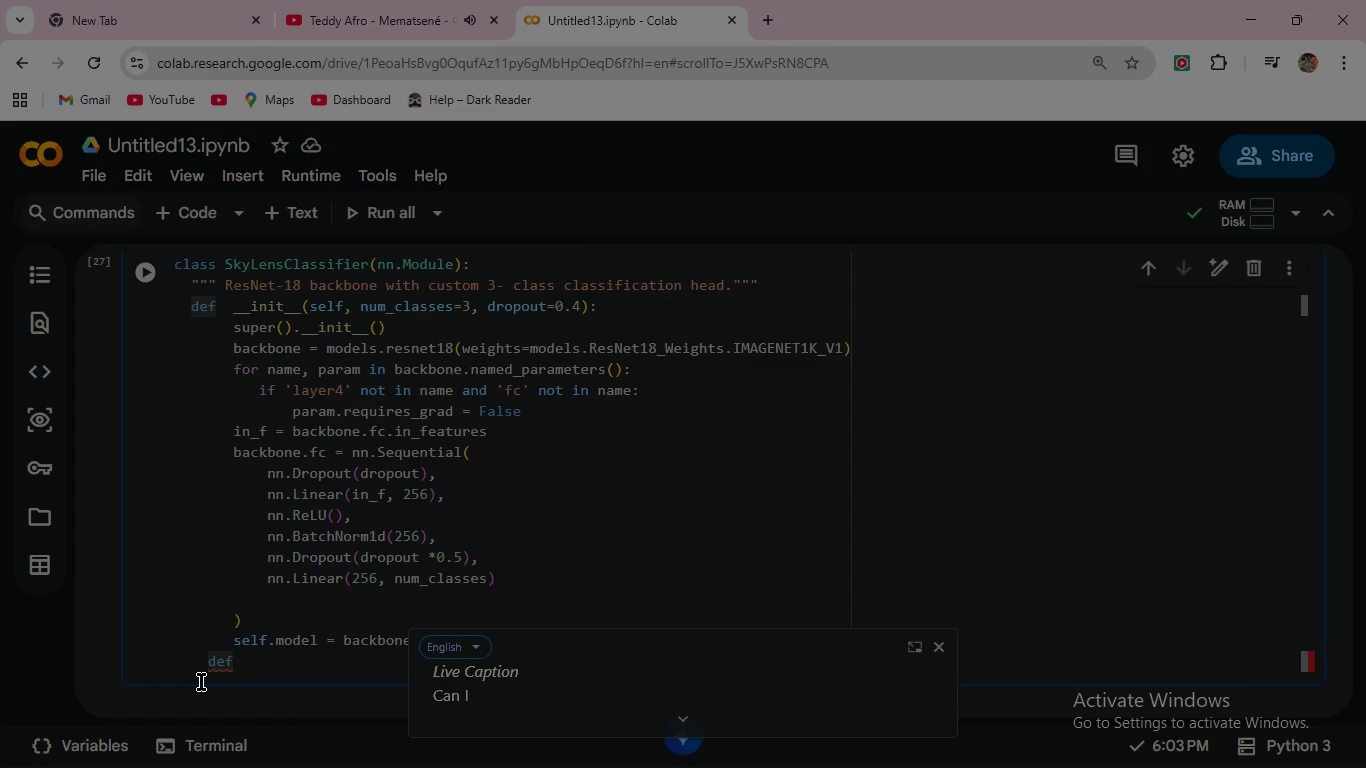 
key(Space)
 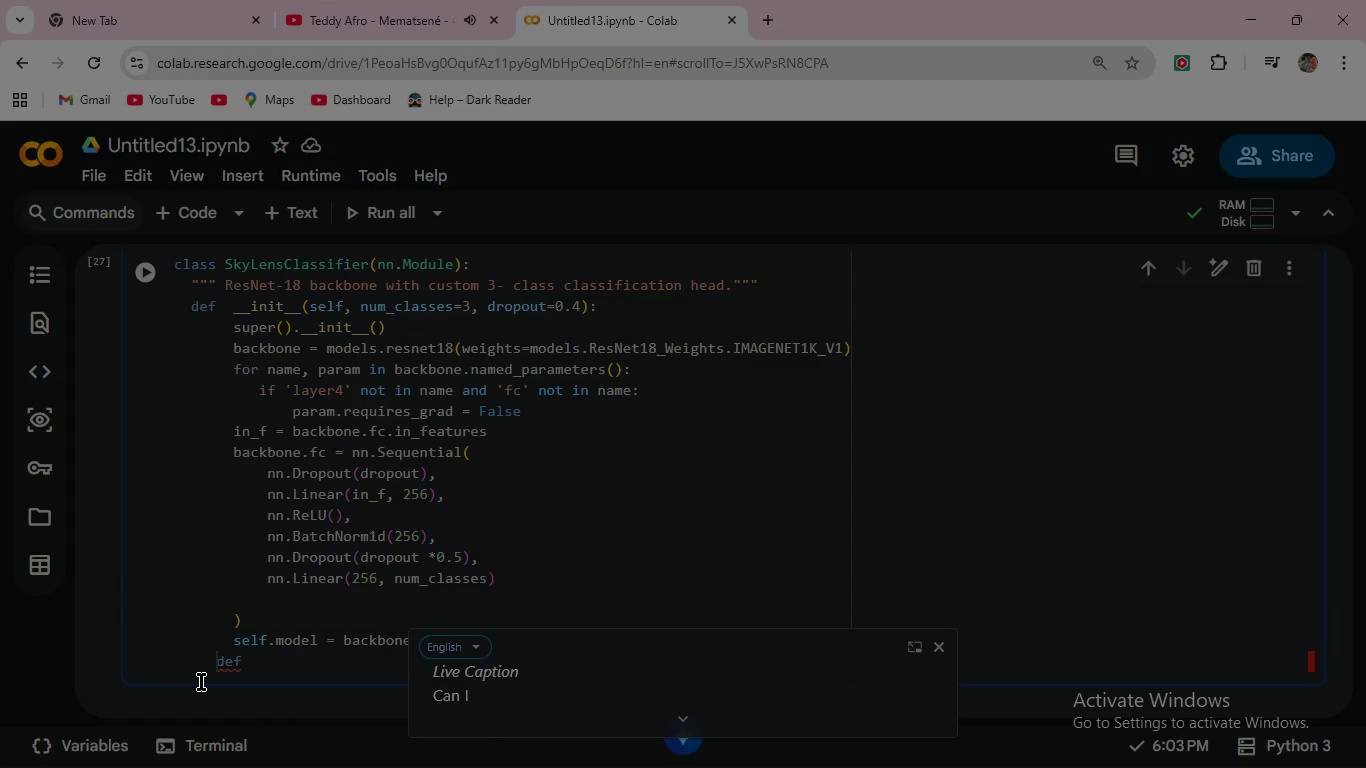 
key(Space)
 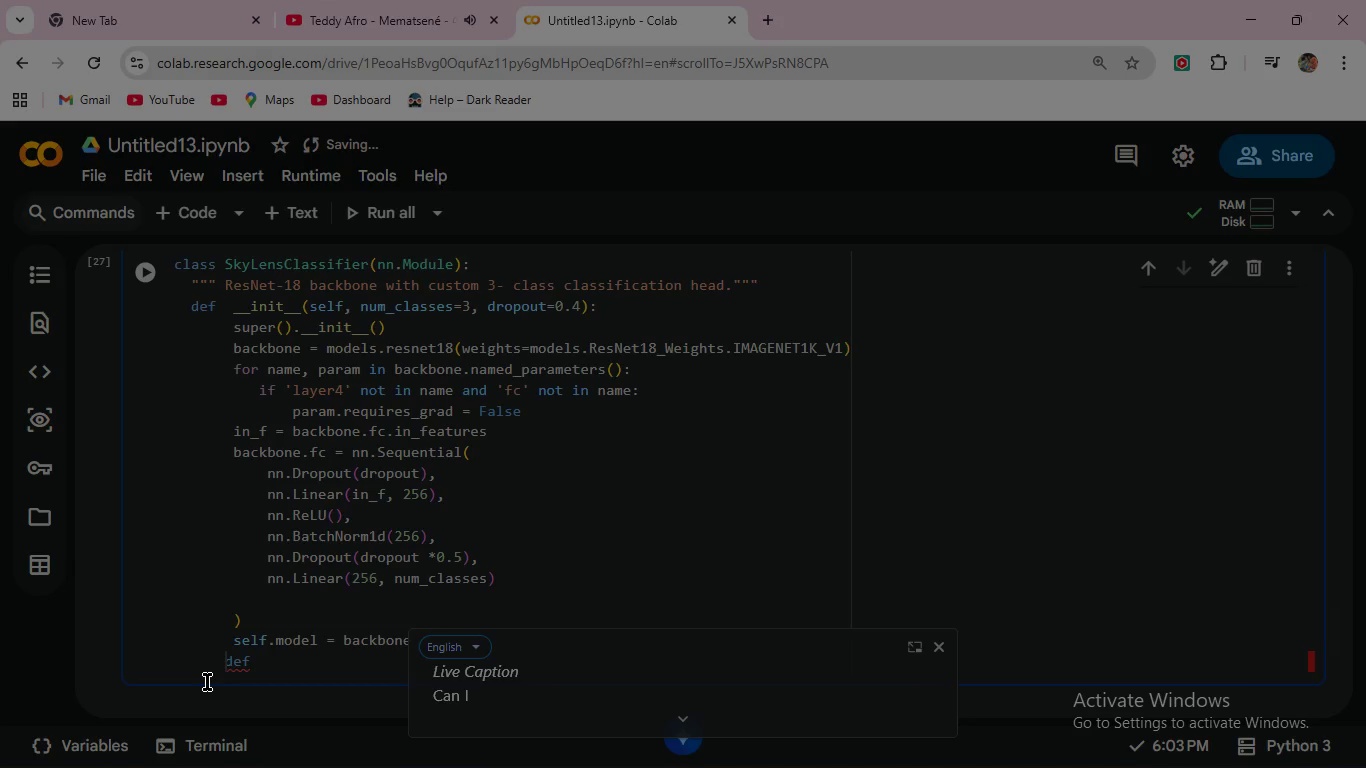 
wait(5.52)
 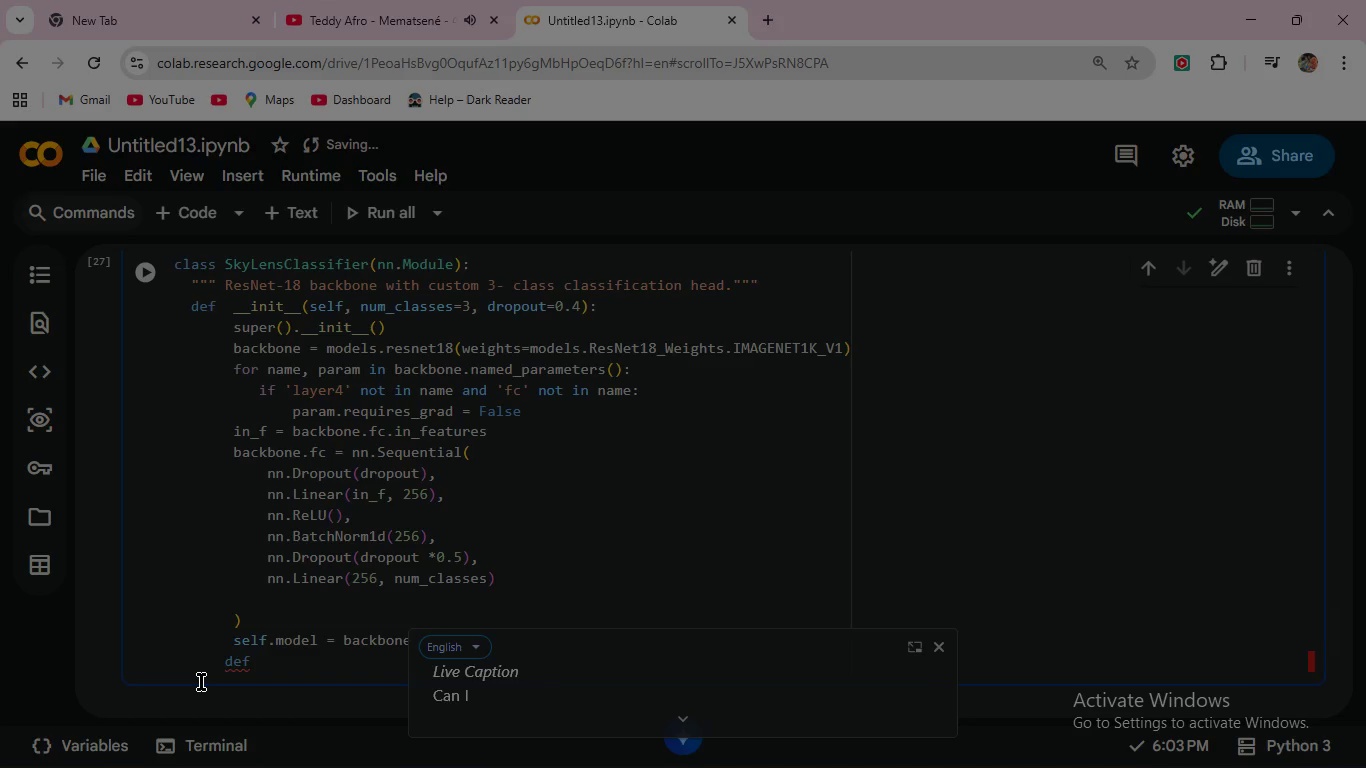 
key(Backspace)
 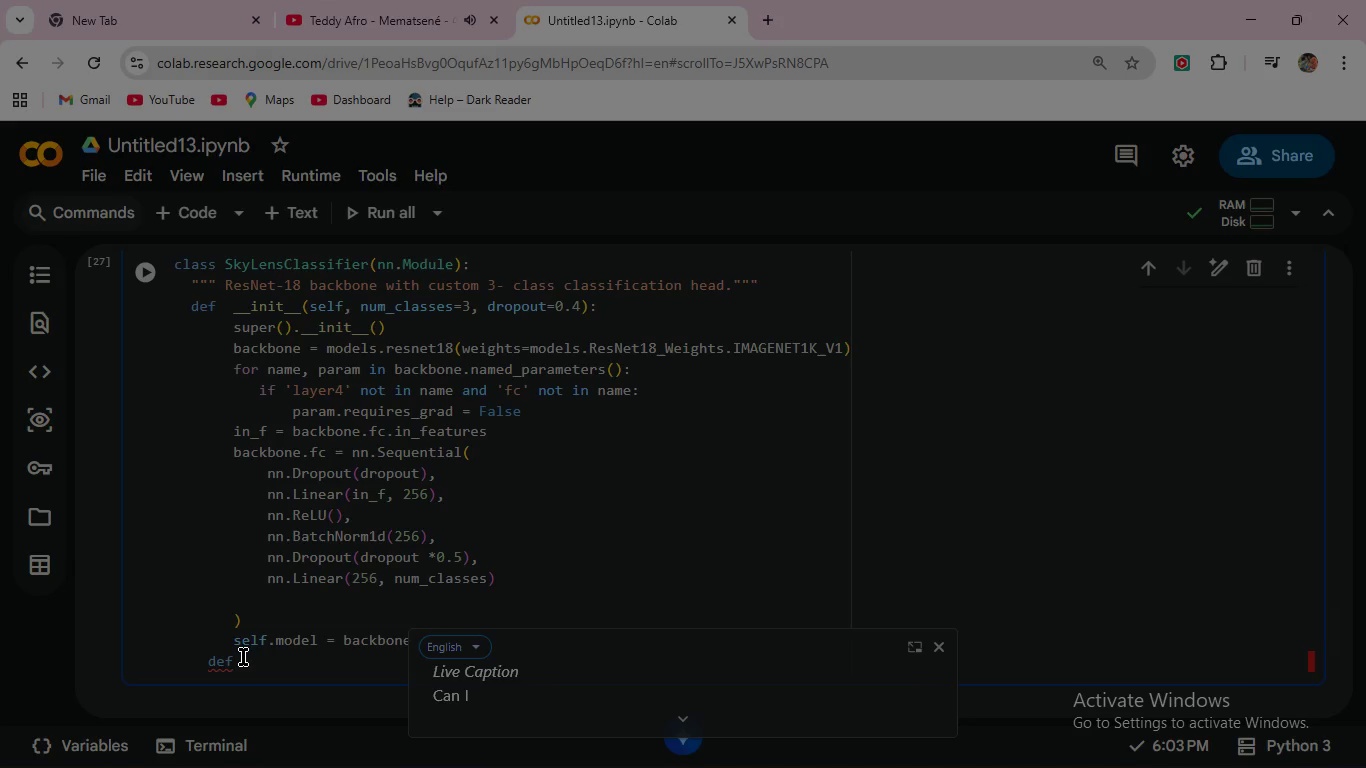 
left_click([243, 657])
 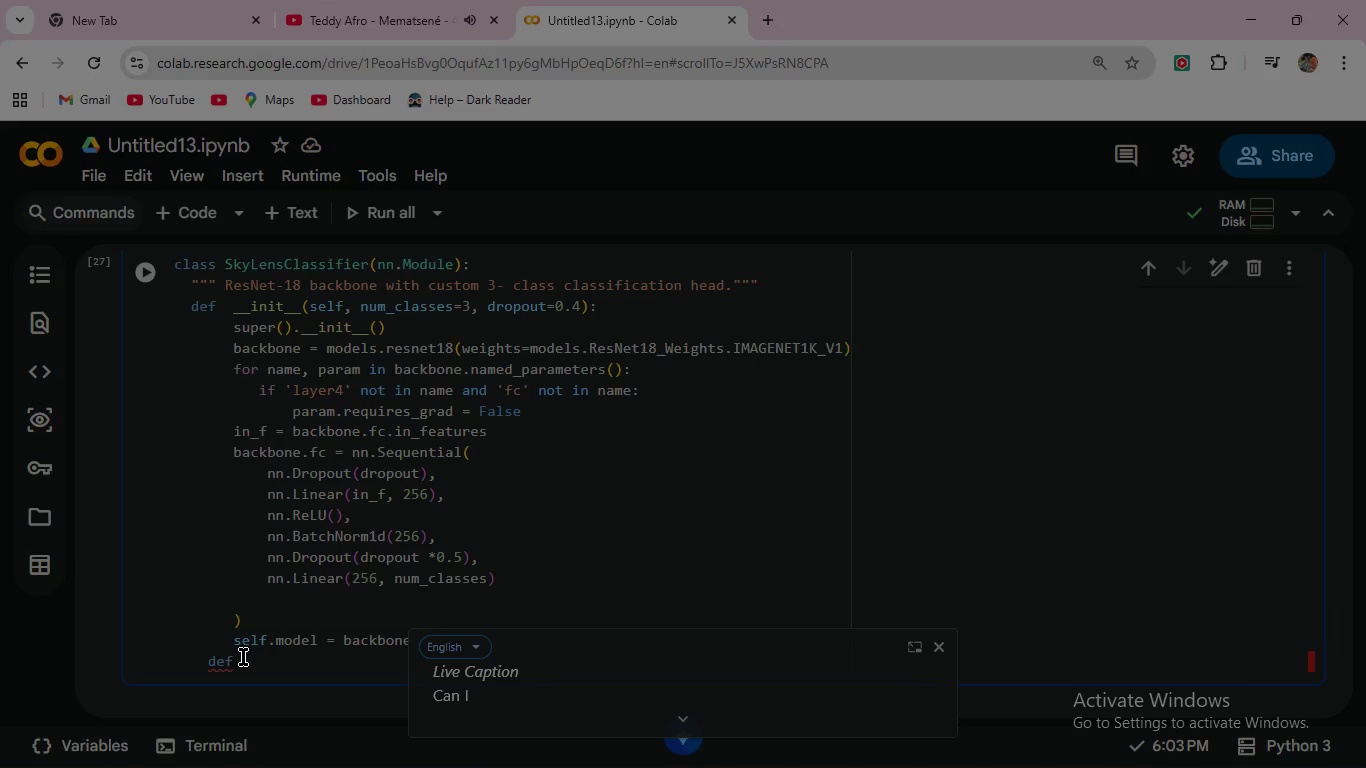 
type(forward(self, x)
 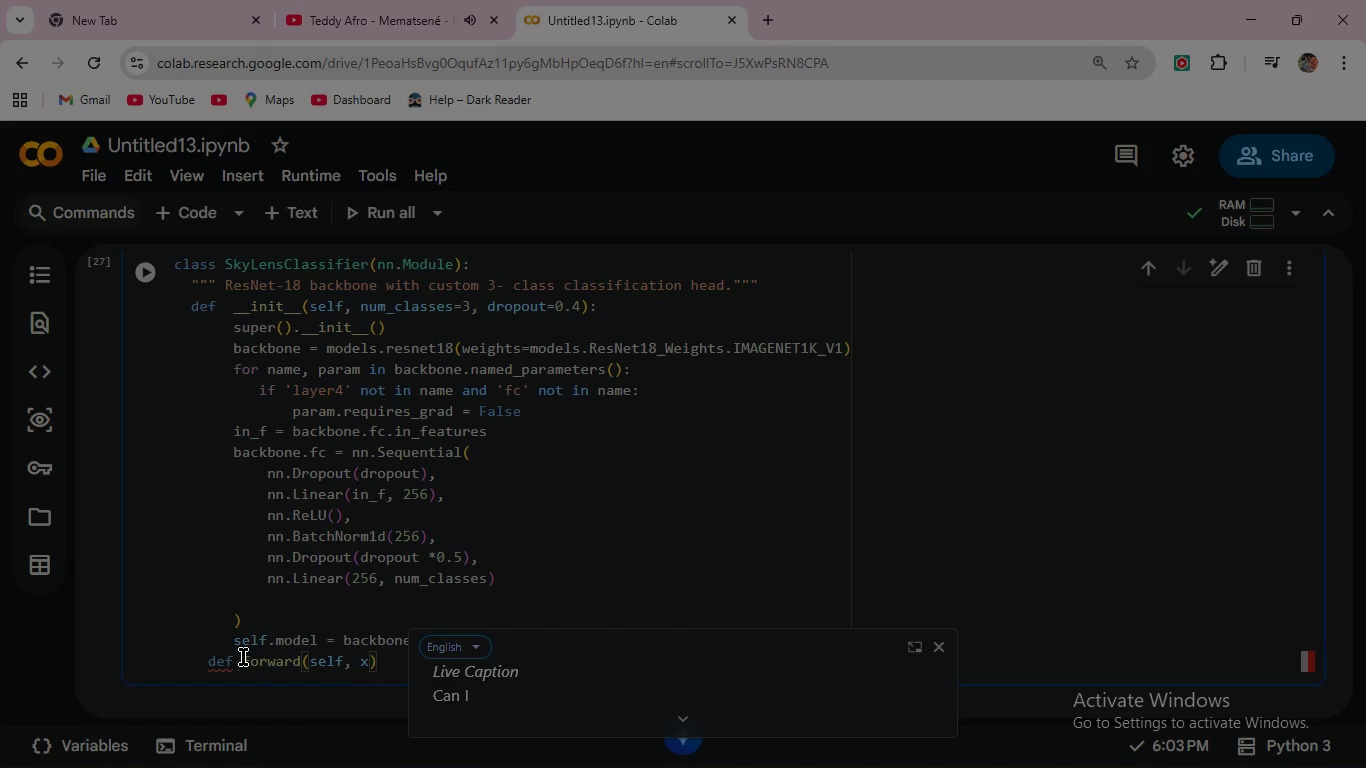 
key(ArrowRight)
 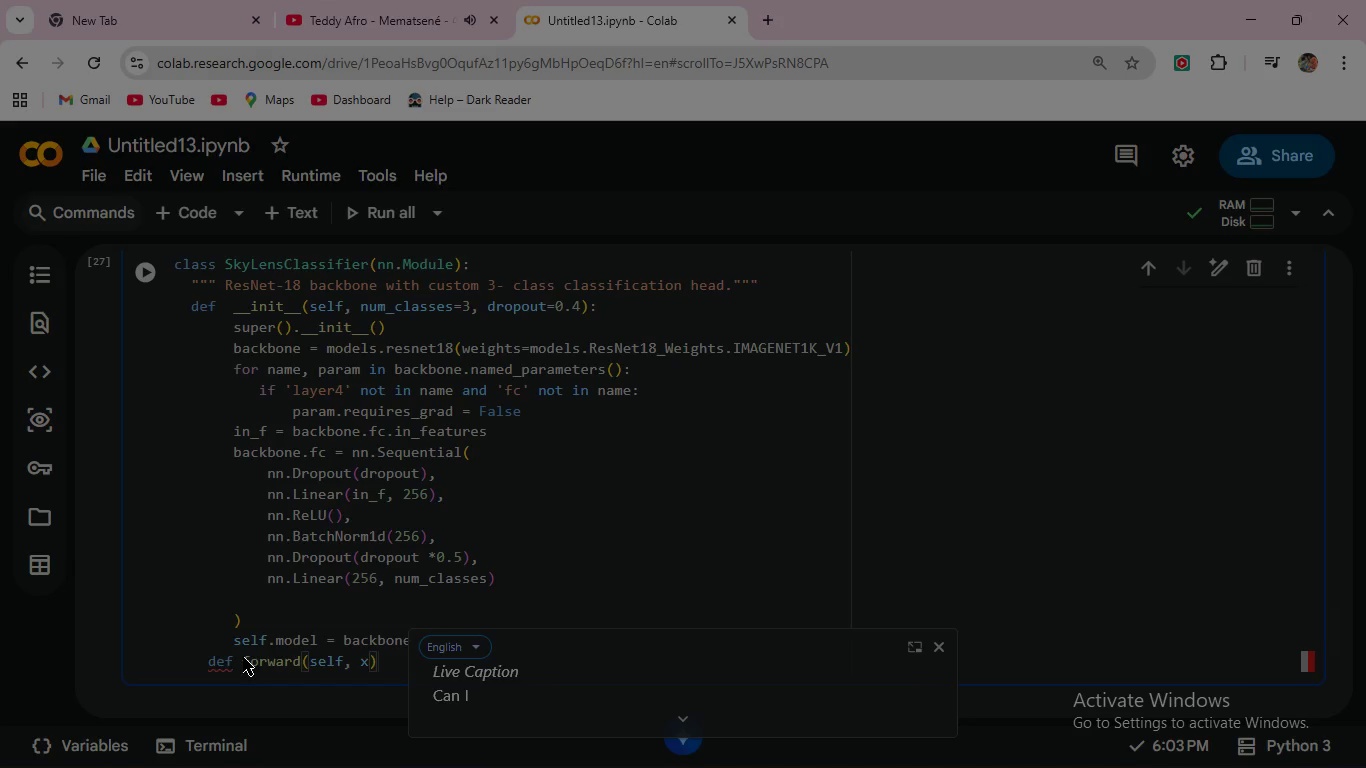 
key(Shift+ShiftRight)
 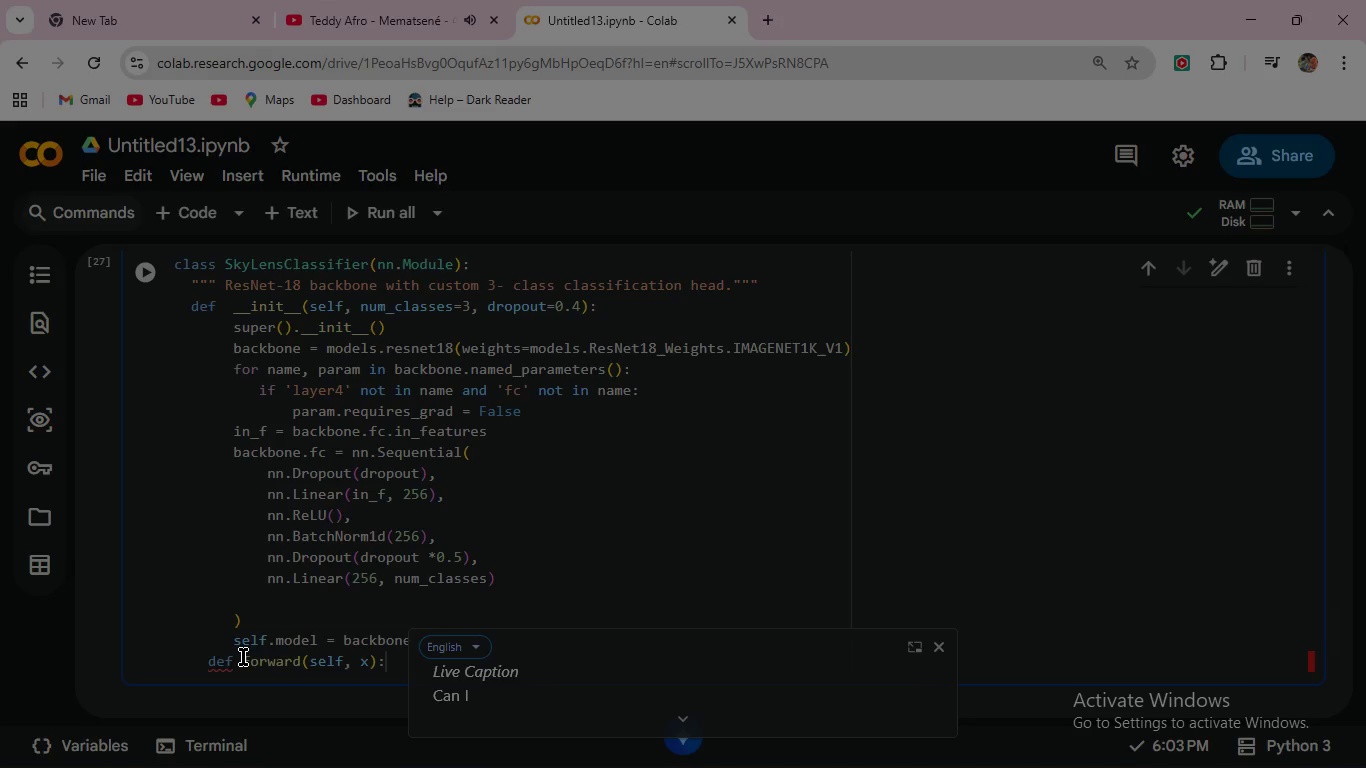 
key(Shift+Semicolon)
 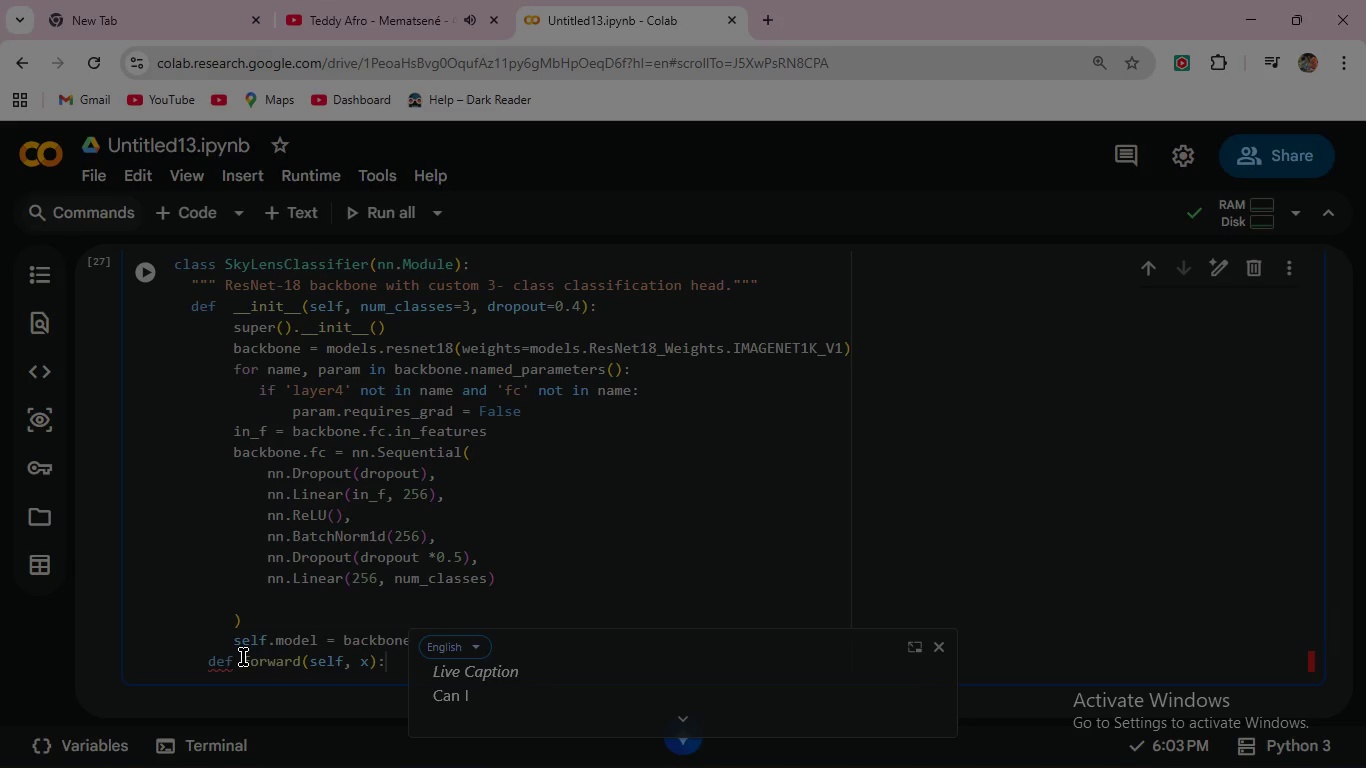 
wait(12.27)
 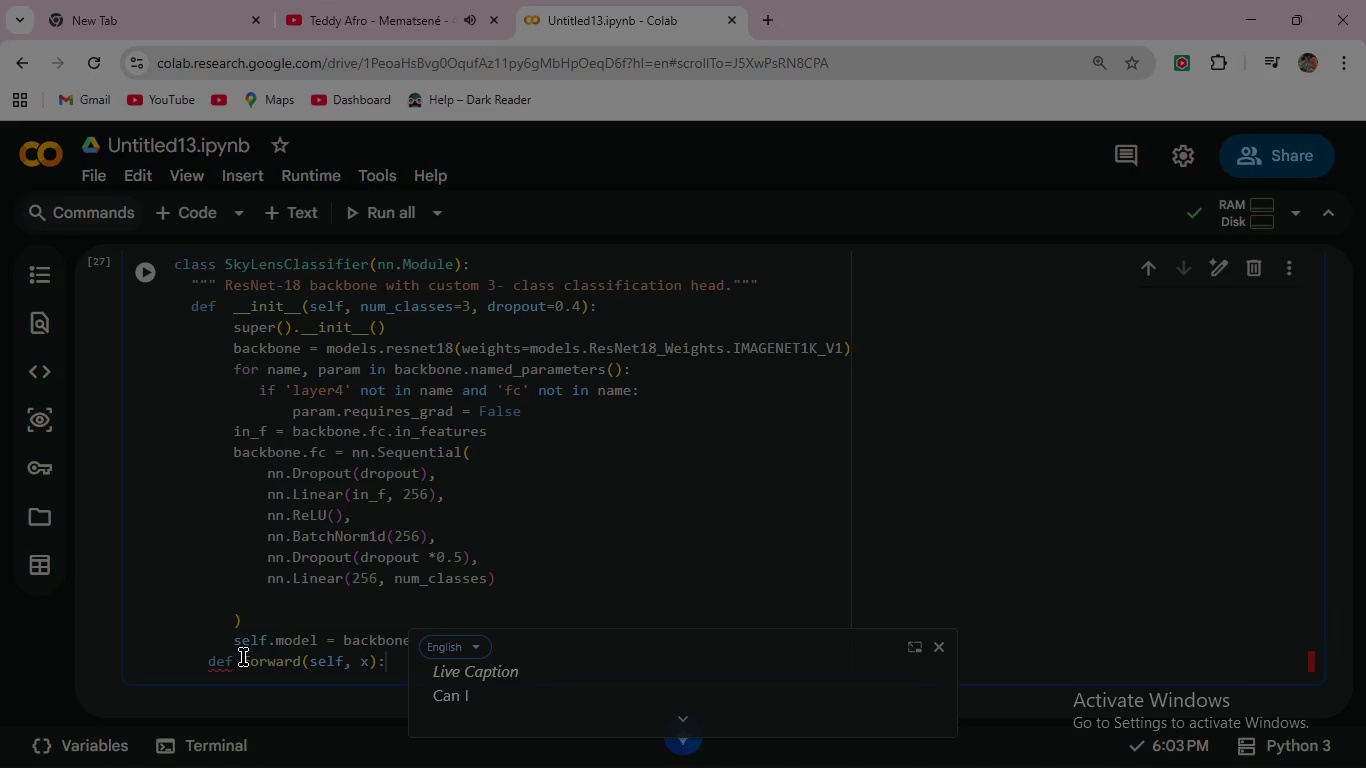 
left_click([940, 649])
 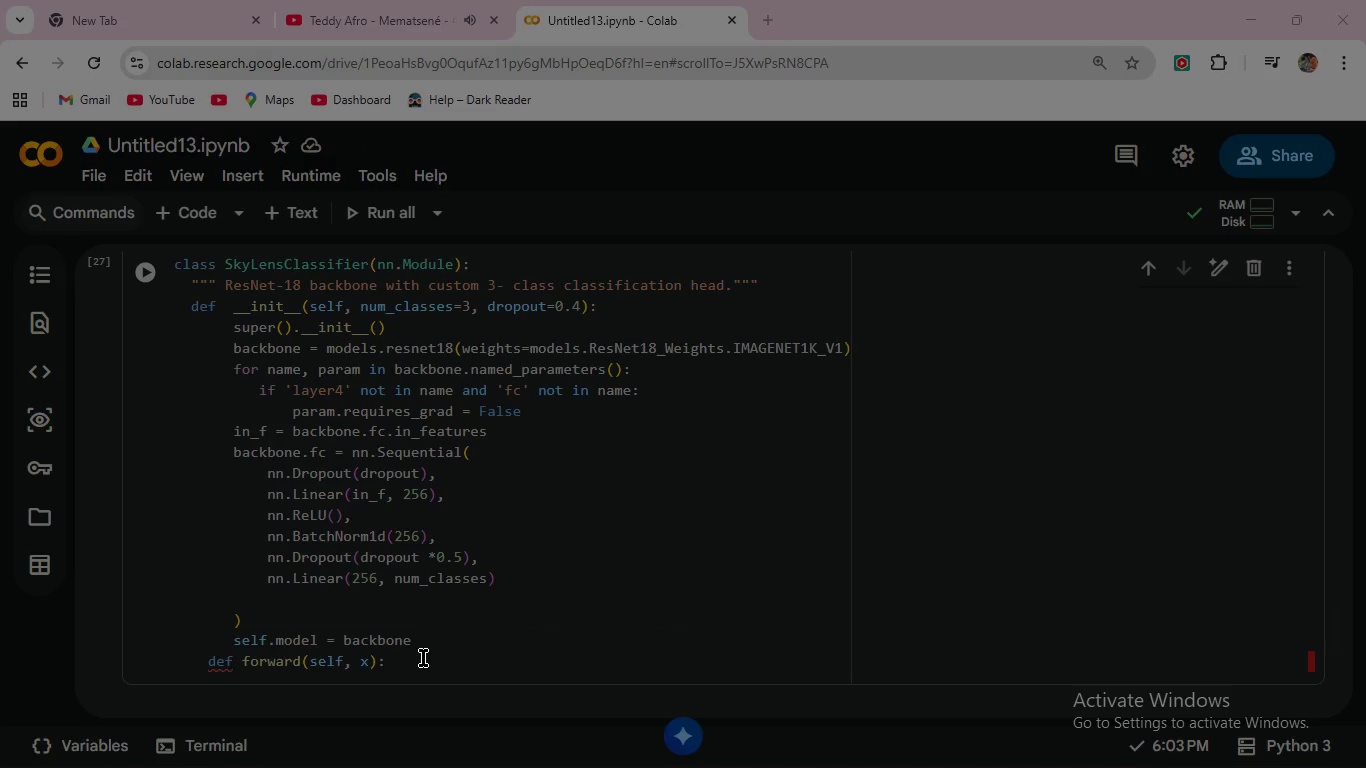 
left_click([423, 658])
 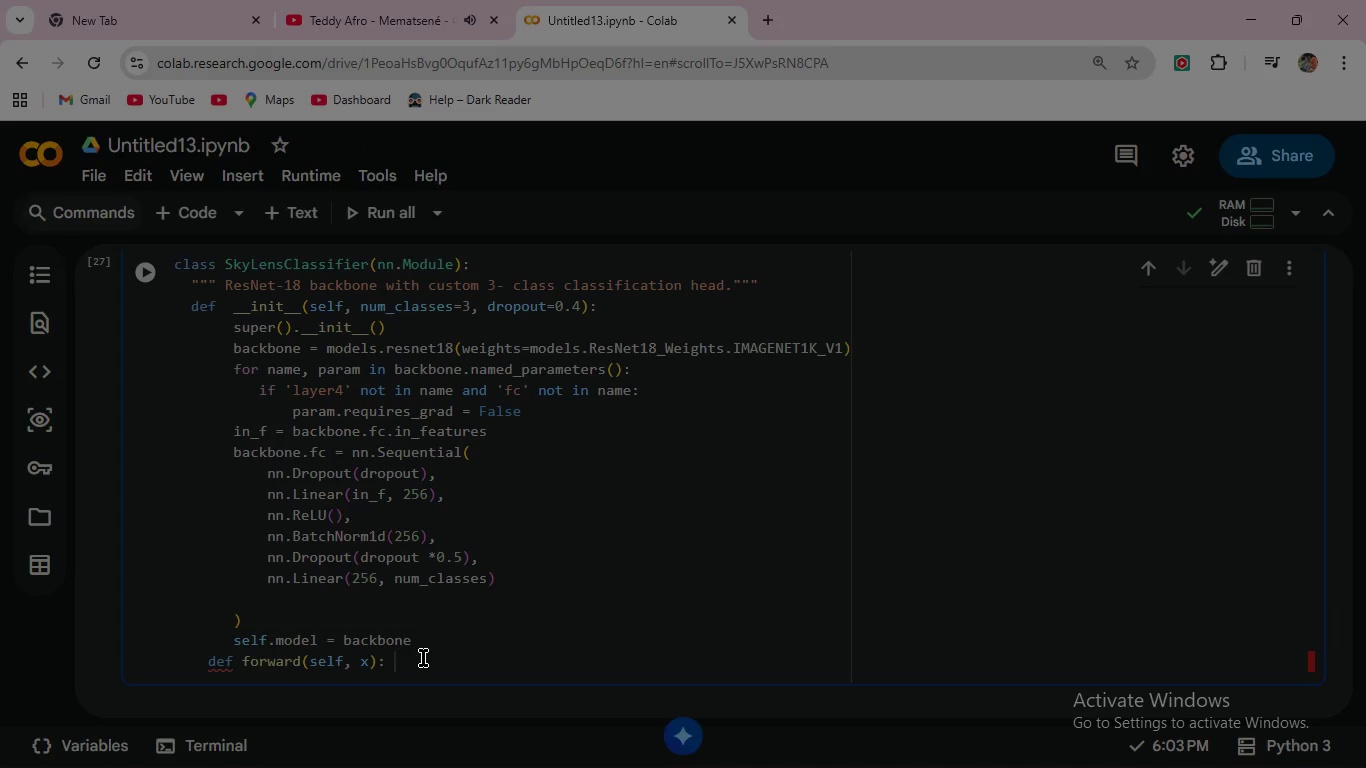 
type(  ret)
 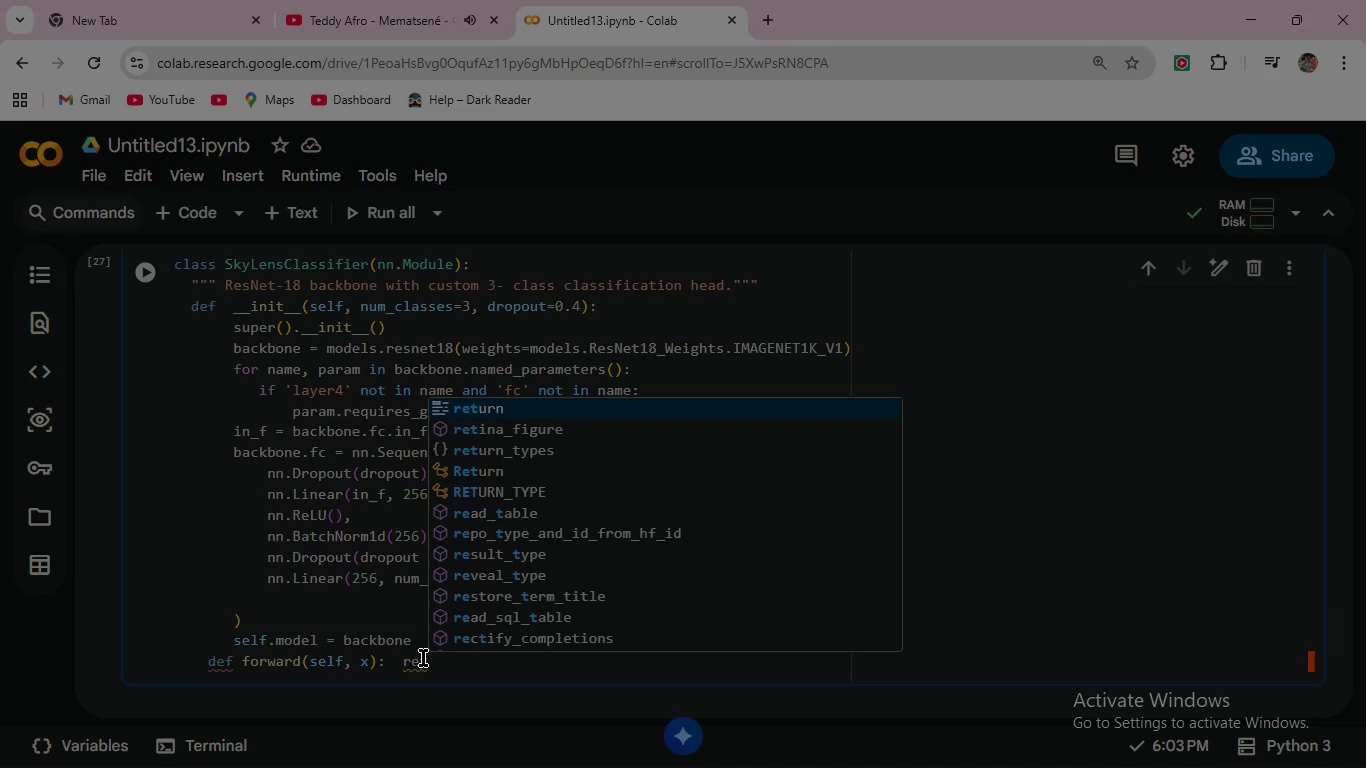 
key(Enter)
 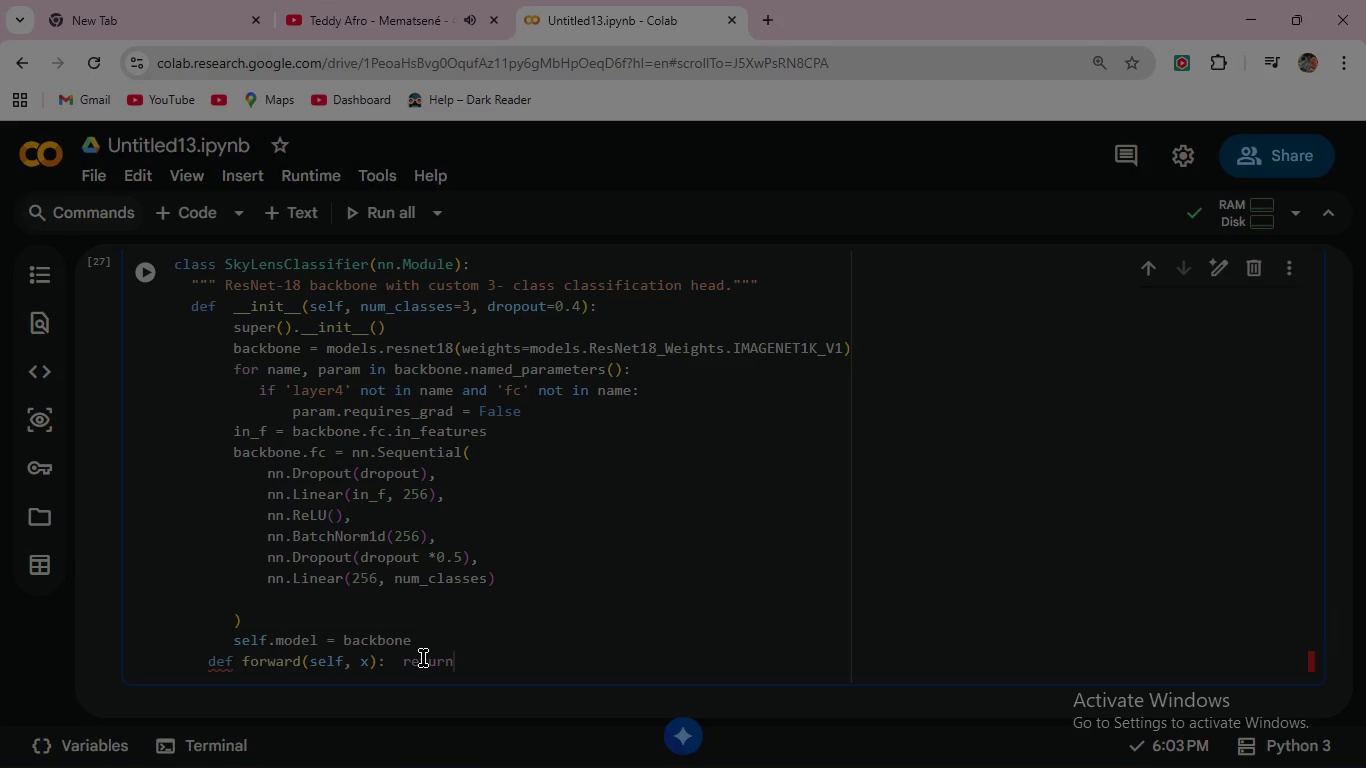 
type( self.model(x)
 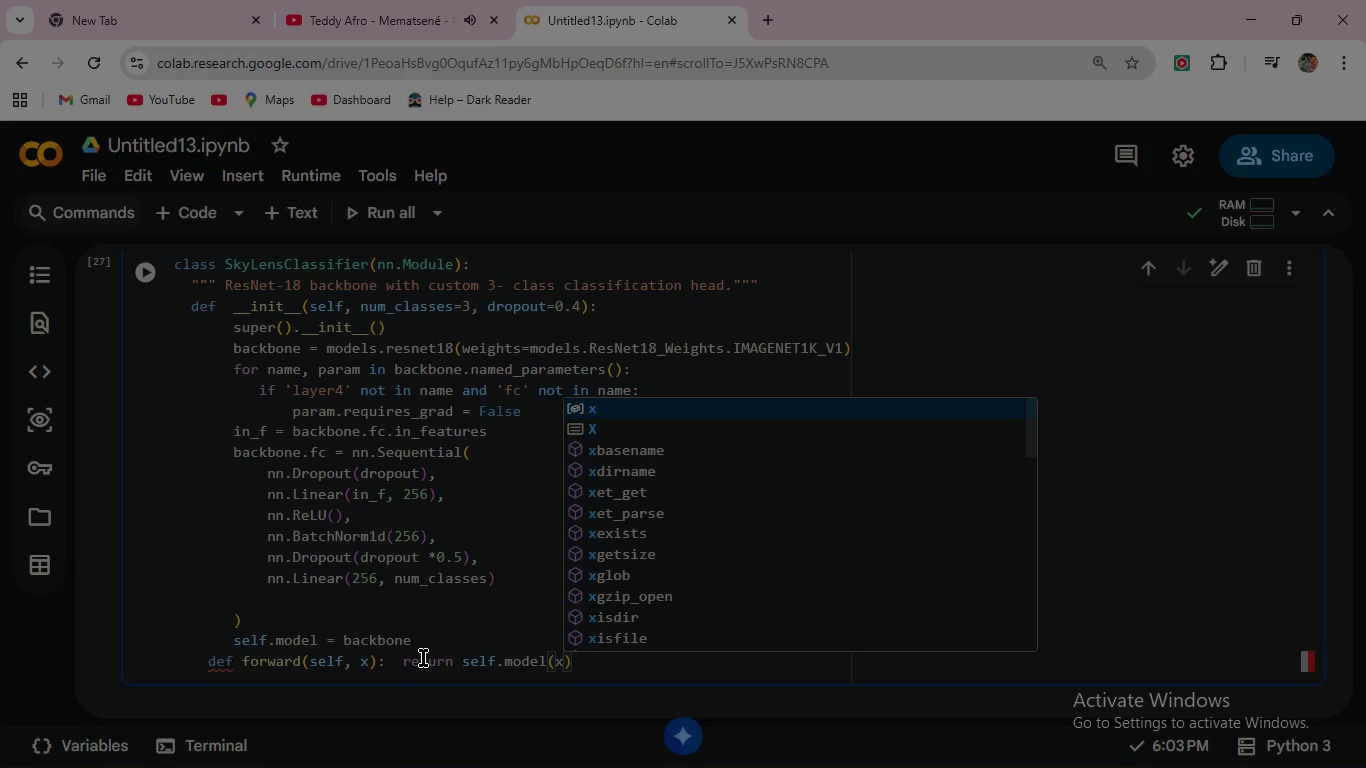 
left_click([211, 663])
 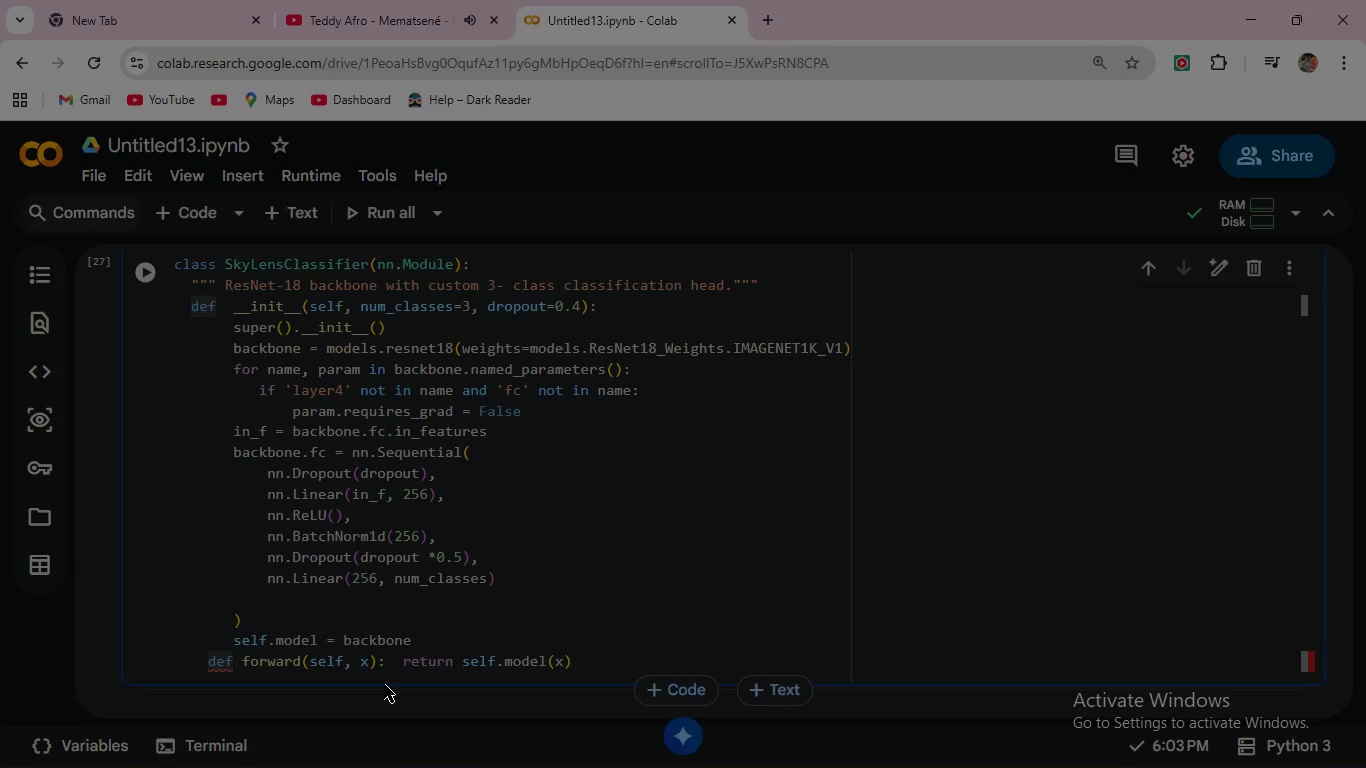 
key(Backspace)
 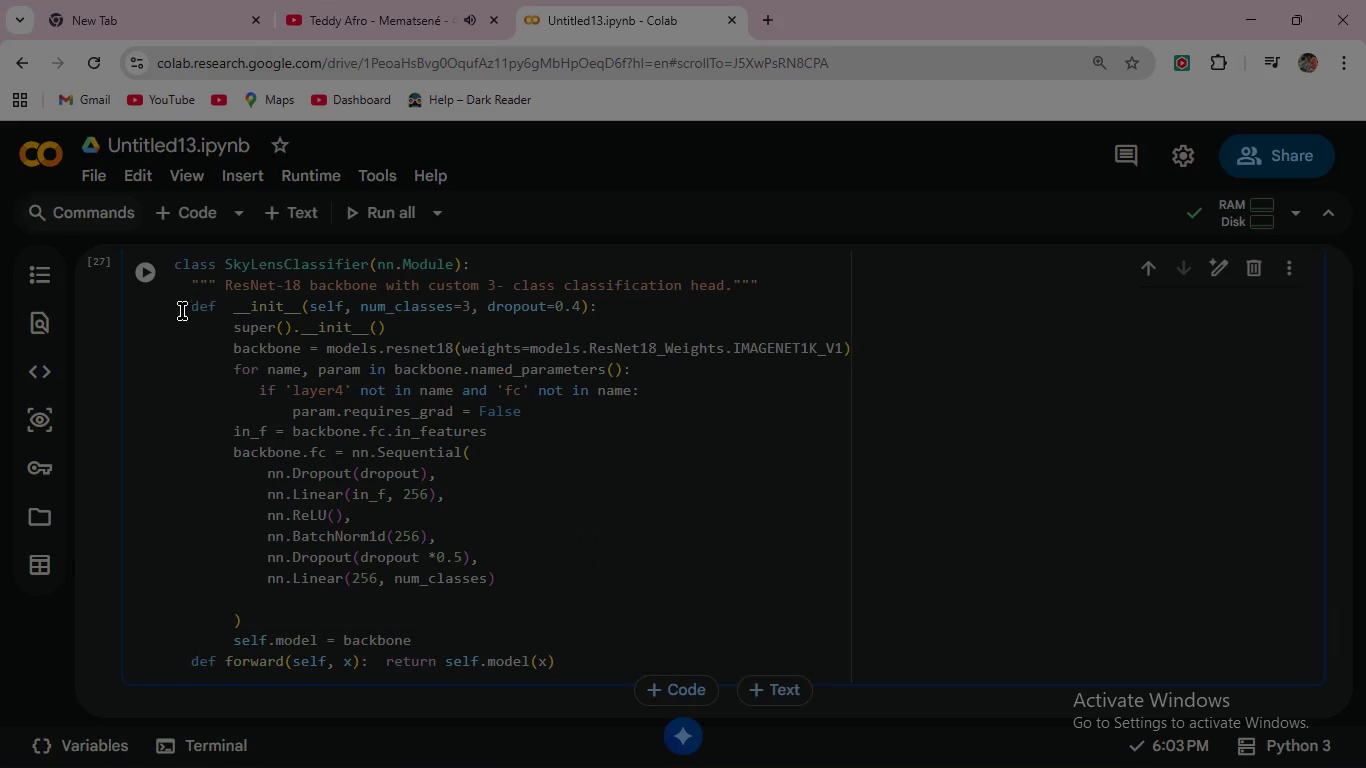 
left_click([148, 277])
 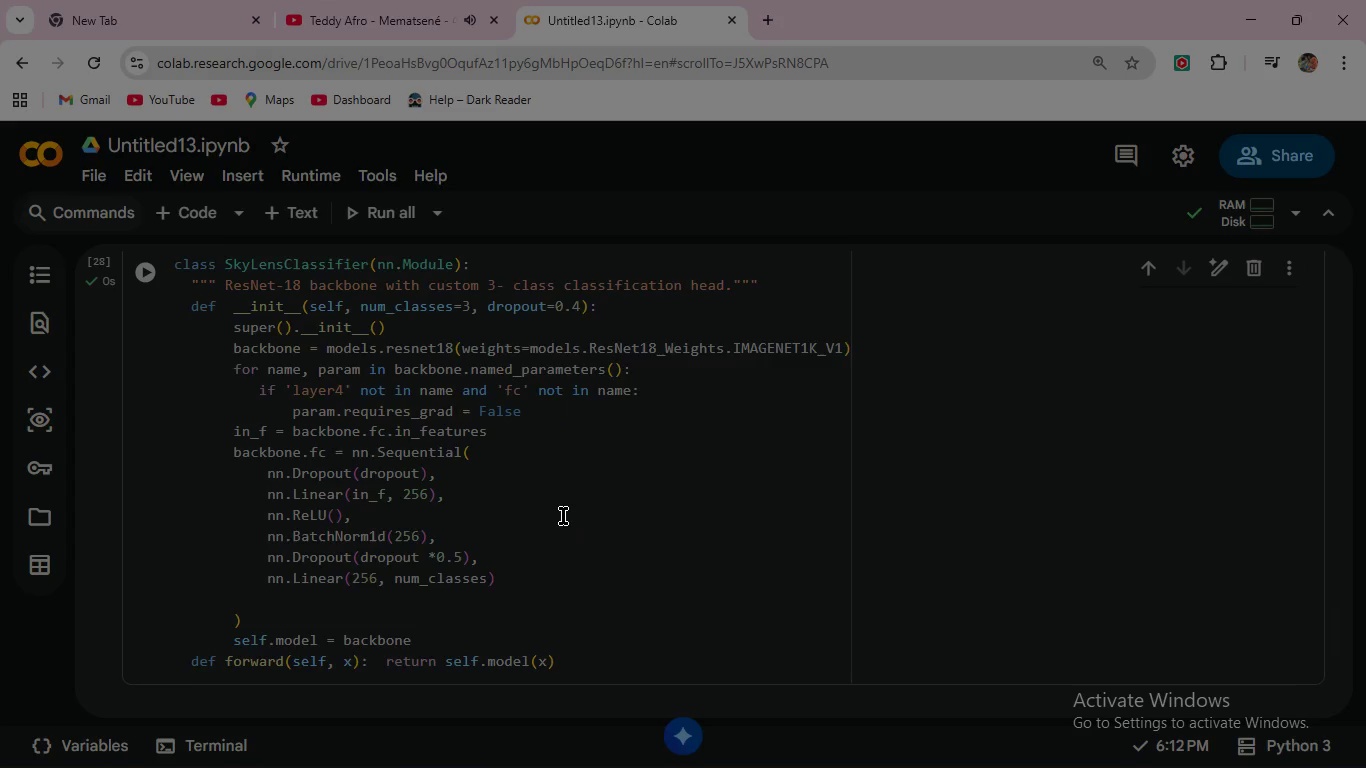 
scroll: coordinate [563, 516], scroll_direction: down, amount: 2.0
 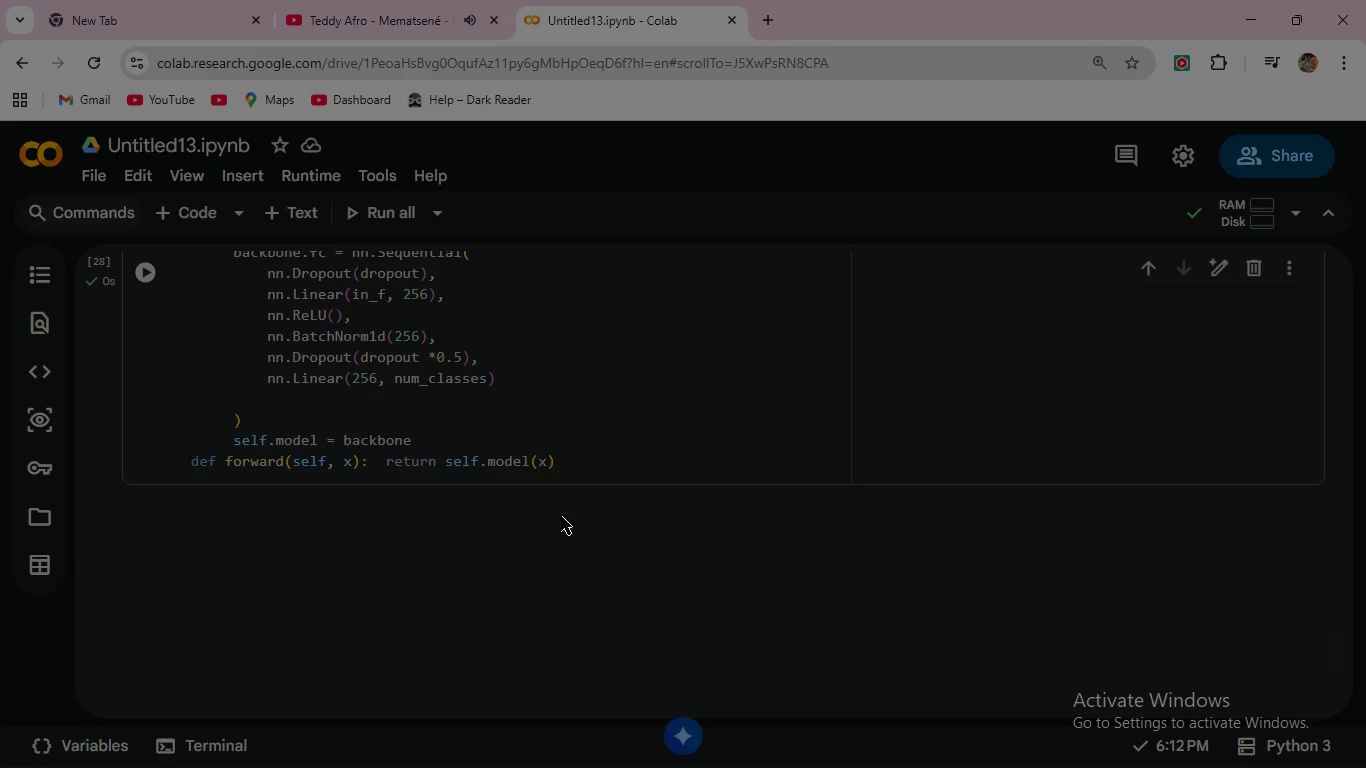 
wait(21.52)
 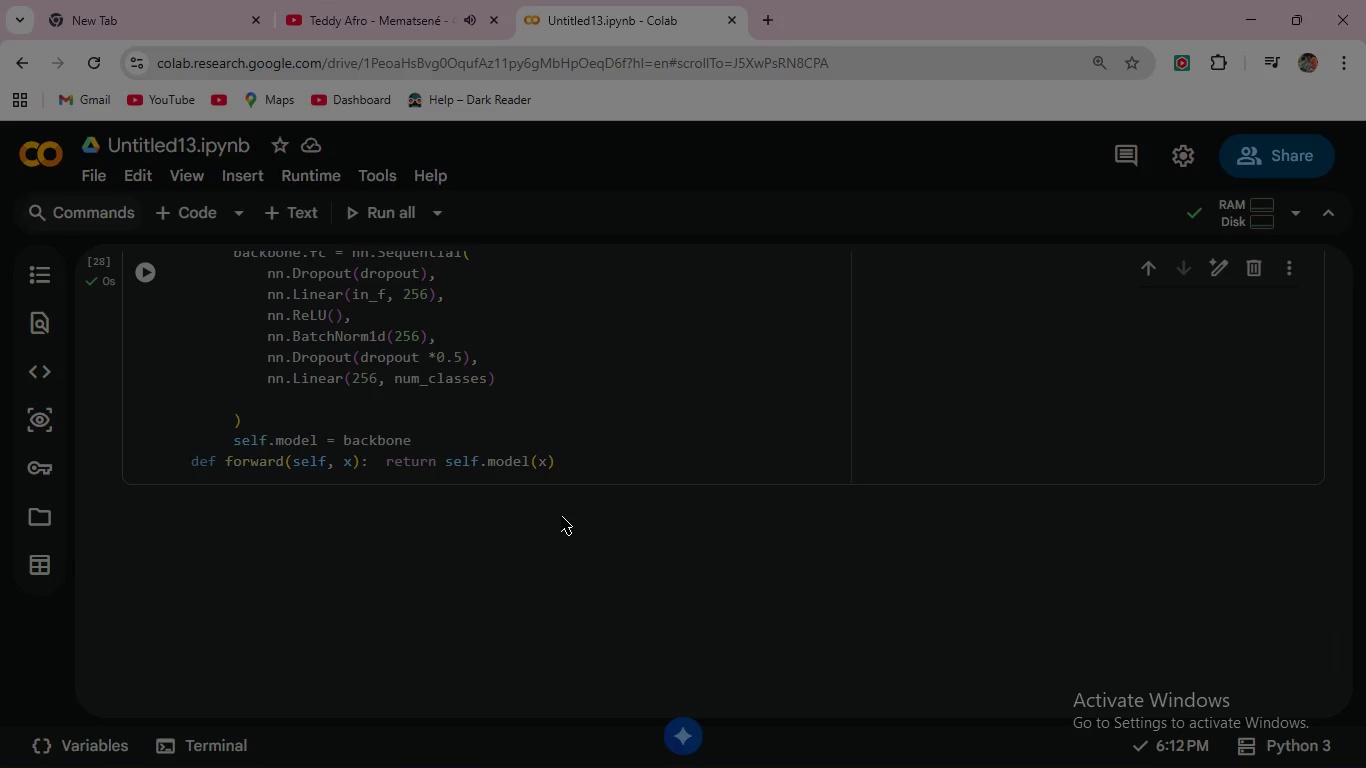 
left_click([609, 455])
 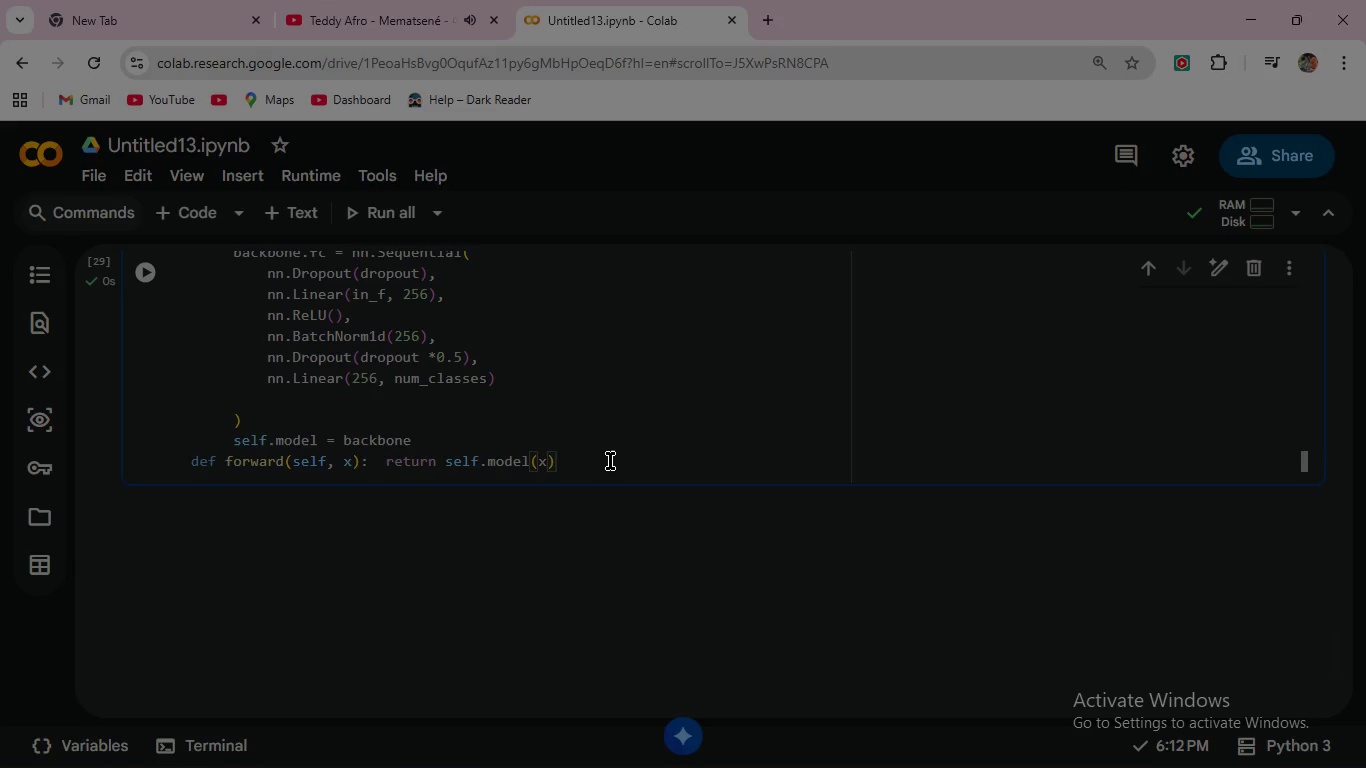 
triple_click([610, 461])
 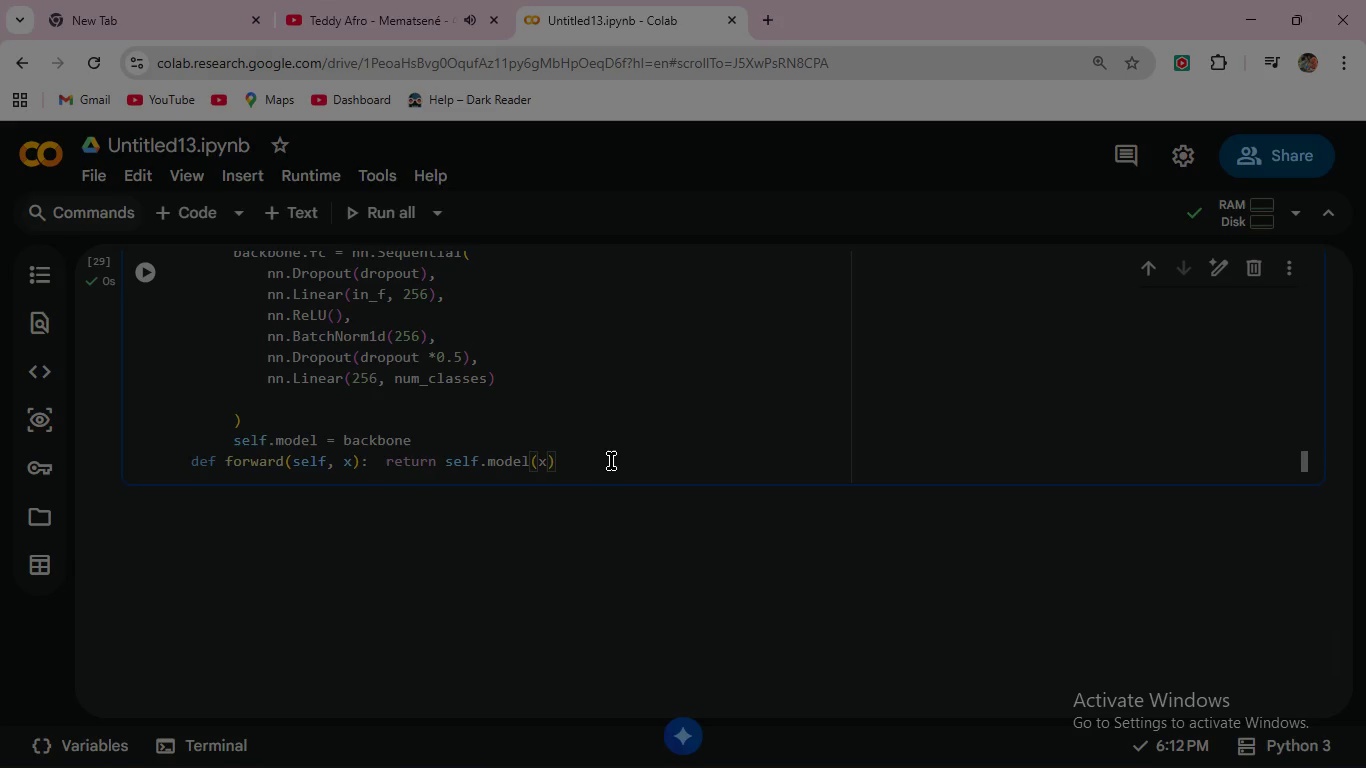 
triple_click([611, 461])
 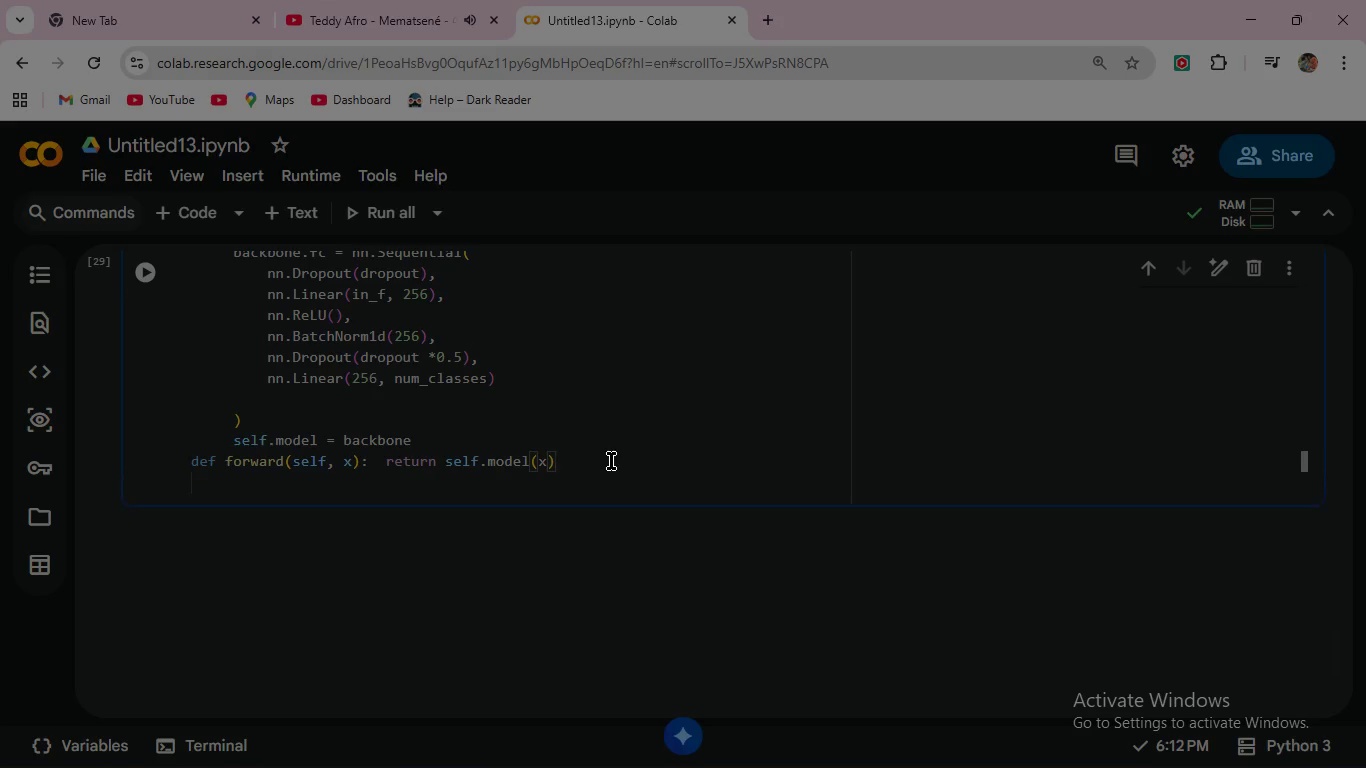 
key(Enter)
 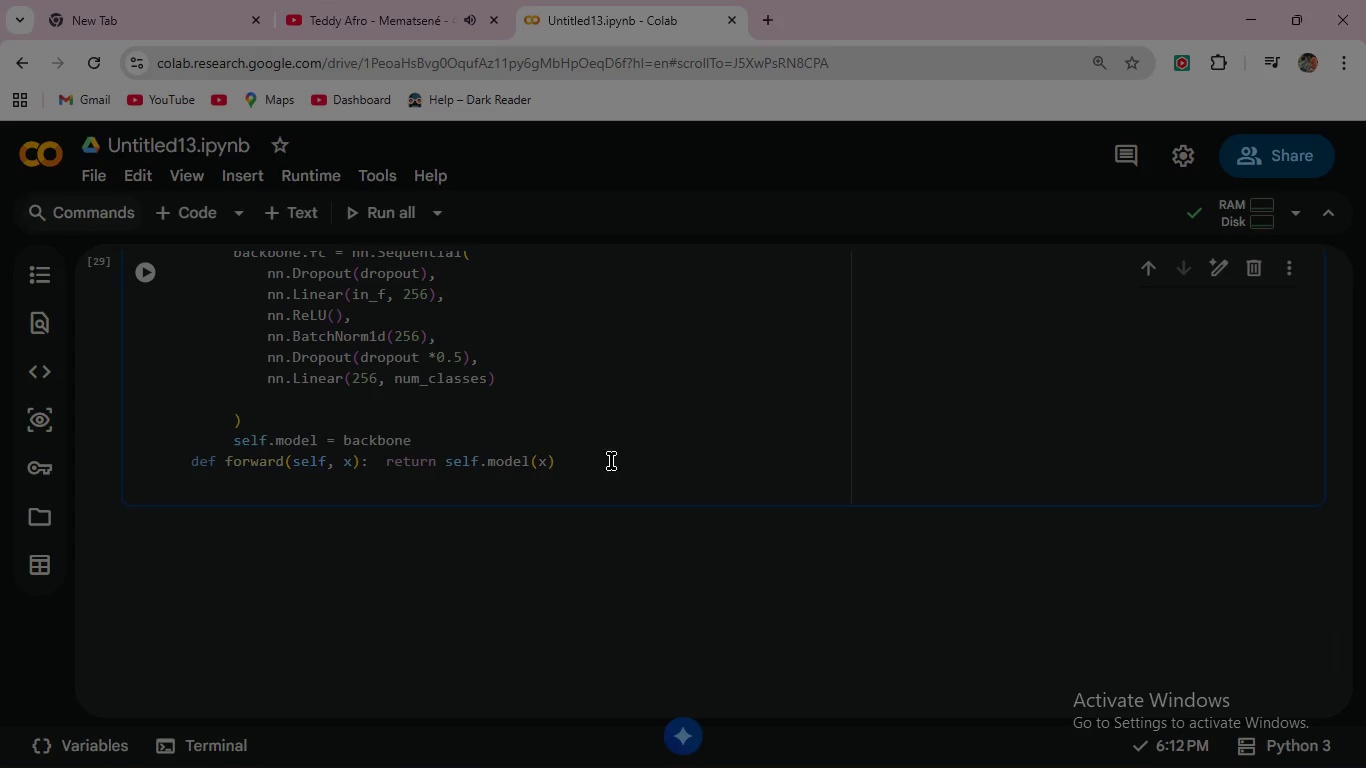 
scroll: coordinate [570, 371], scroll_direction: up, amount: 5.0
 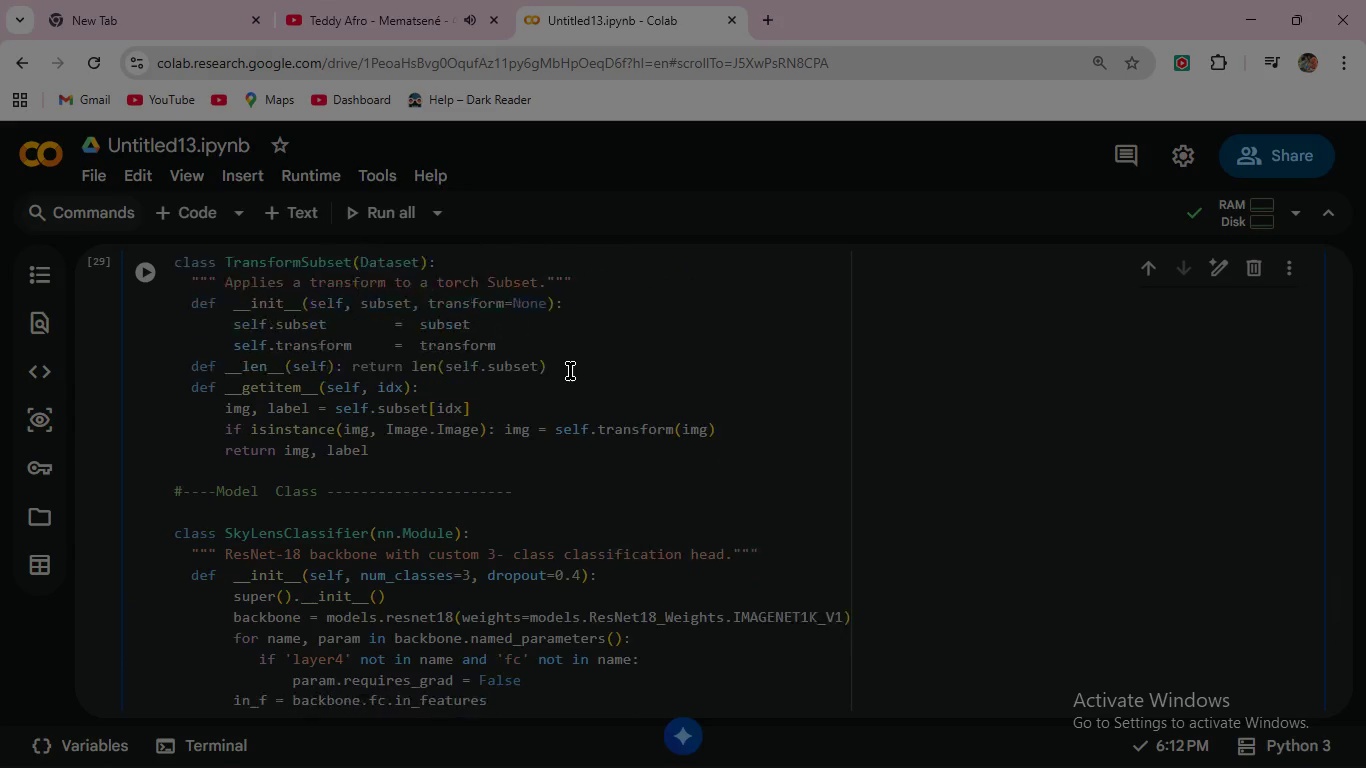 
scroll: coordinate [570, 371], scroll_direction: down, amount: 4.0
 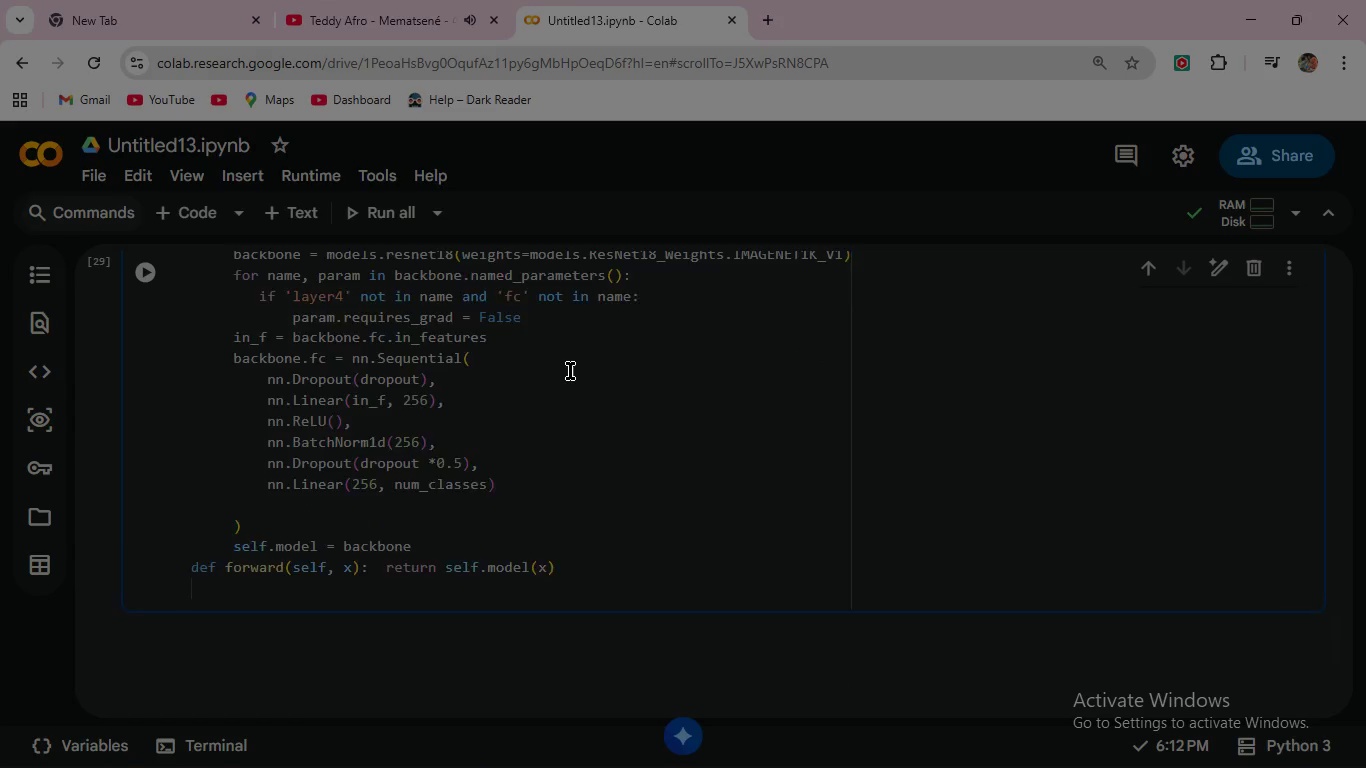 
scroll: coordinate [570, 371], scroll_direction: up, amount: 3.0
 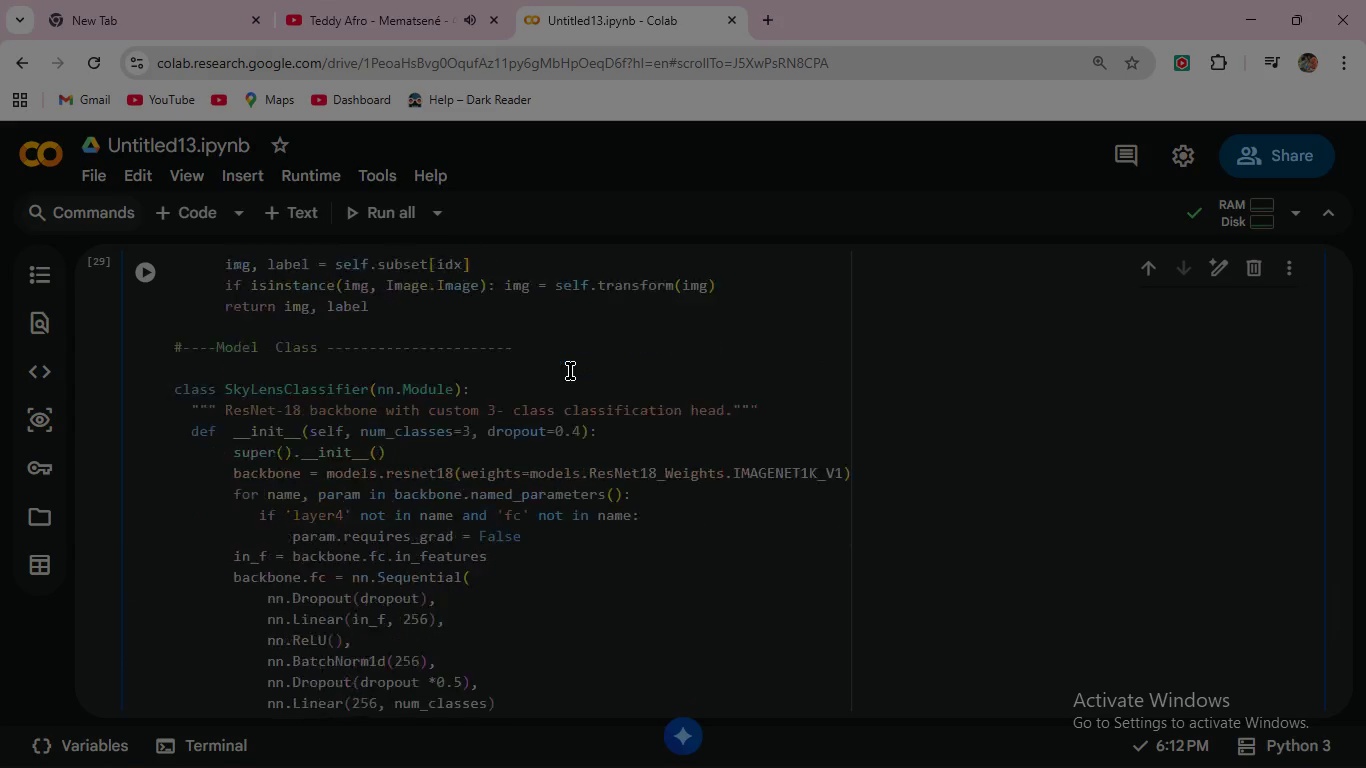 
scroll: coordinate [570, 371], scroll_direction: down, amount: 2.0
 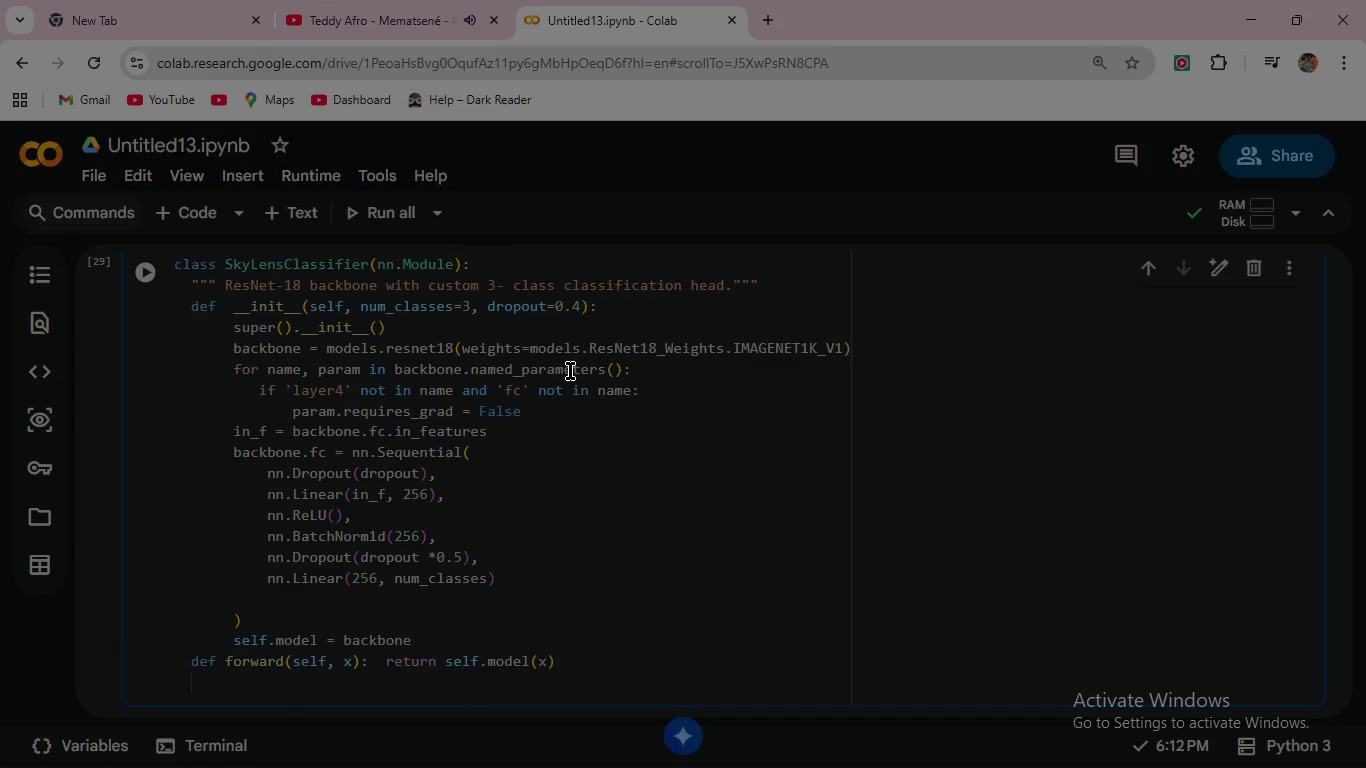 
scroll: coordinate [570, 371], scroll_direction: up, amount: 2.0
 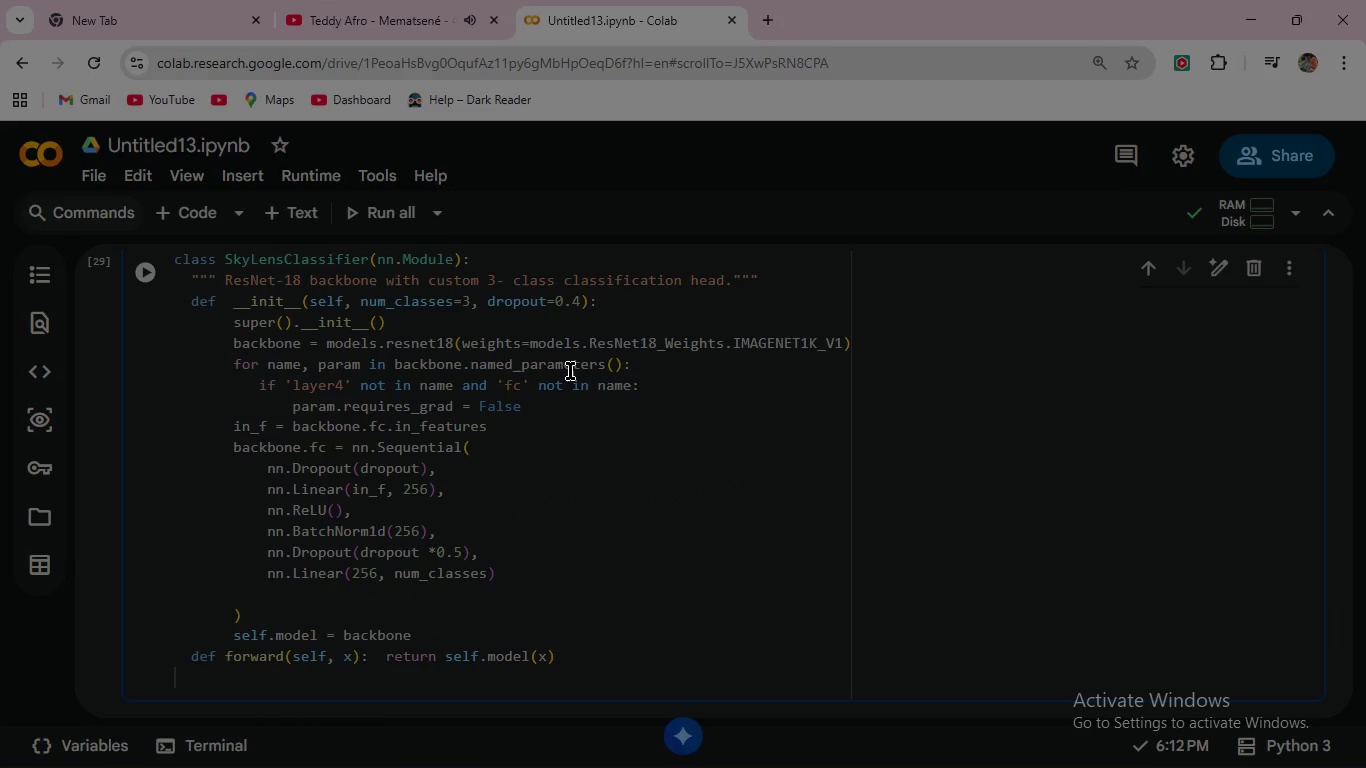 
key(Backspace)
 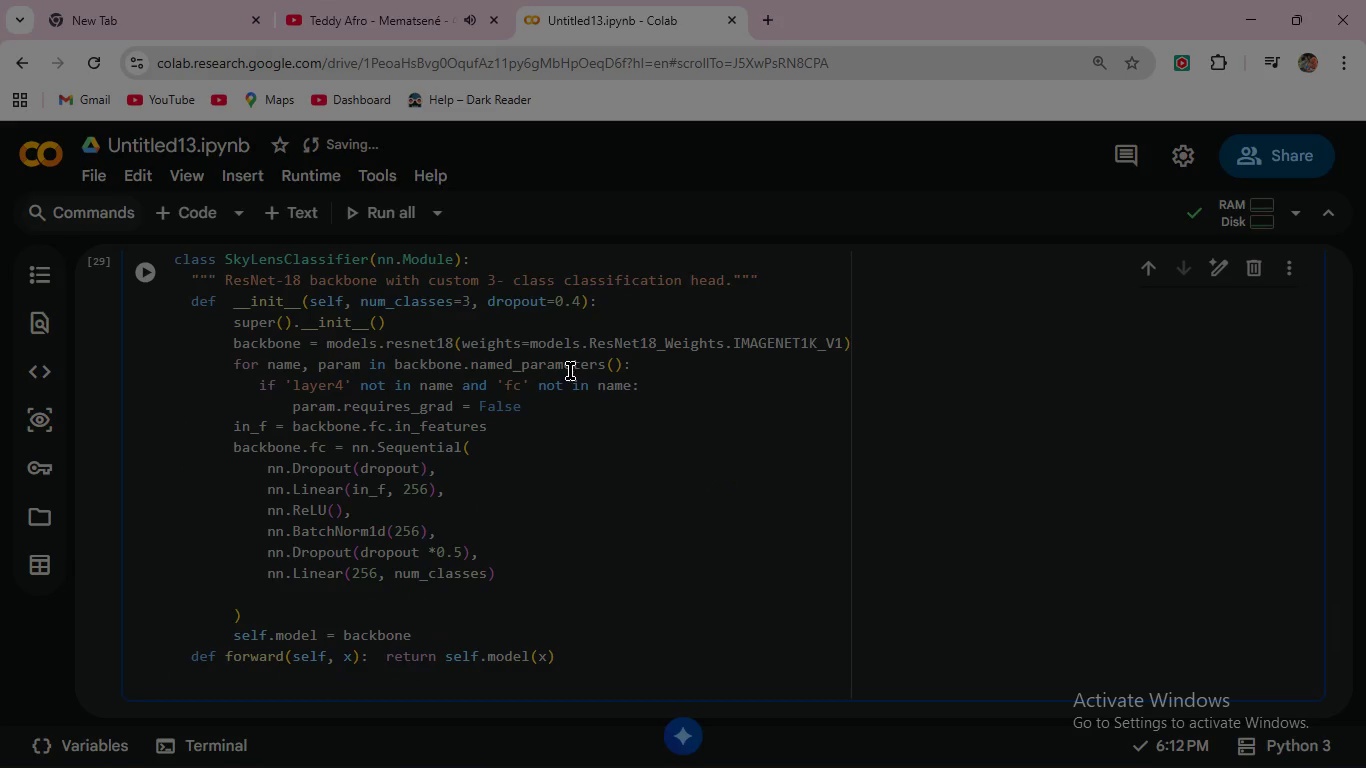 
scroll: coordinate [569, 371], scroll_direction: up, amount: 2.0
 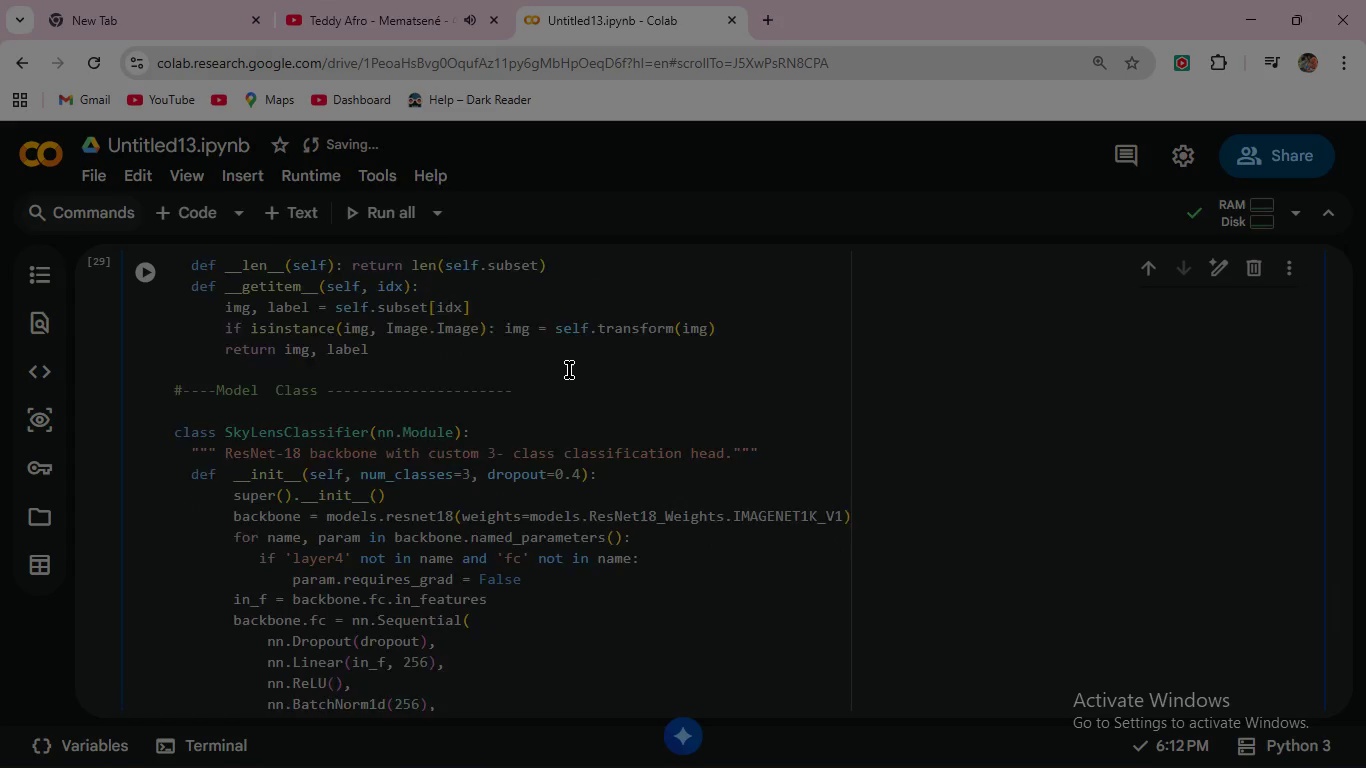 
scroll: coordinate [569, 370], scroll_direction: down, amount: 1.0
 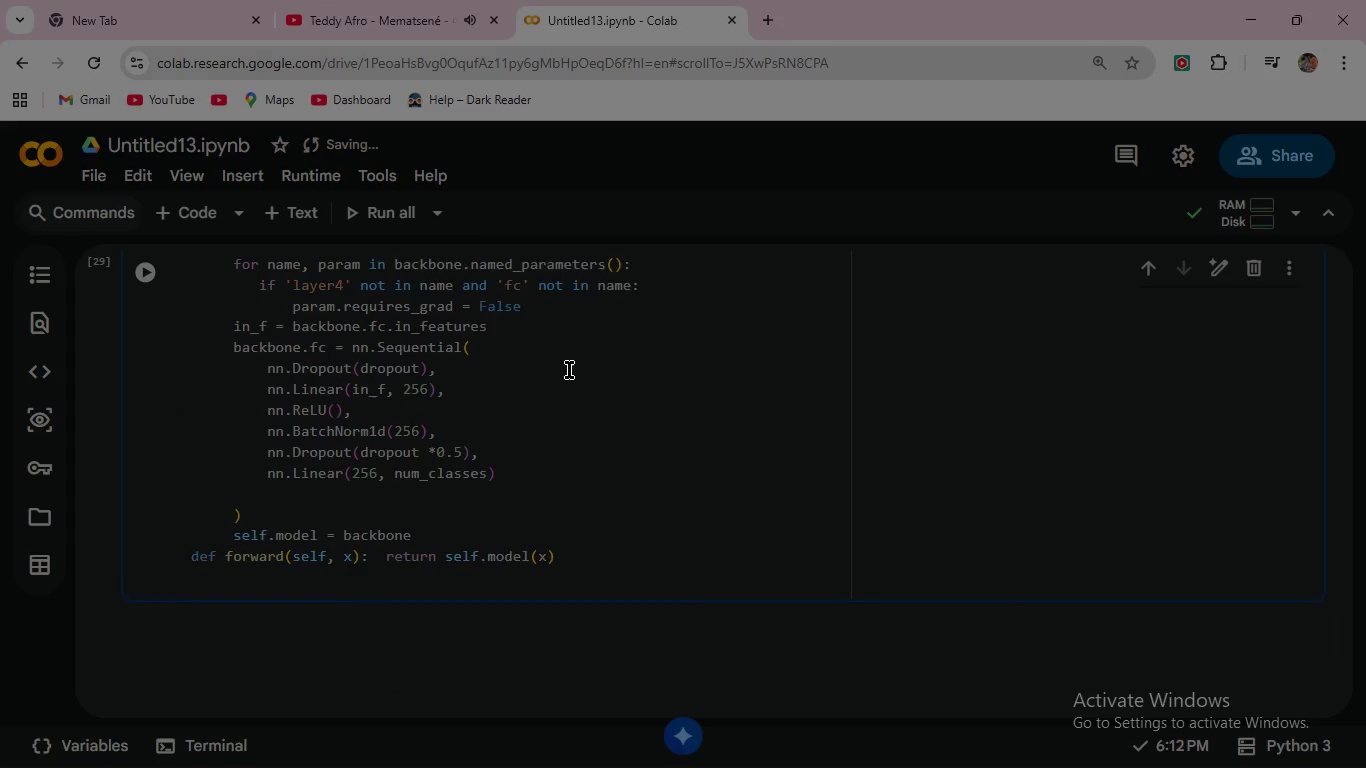 
scroll: coordinate [569, 370], scroll_direction: up, amount: 2.0
 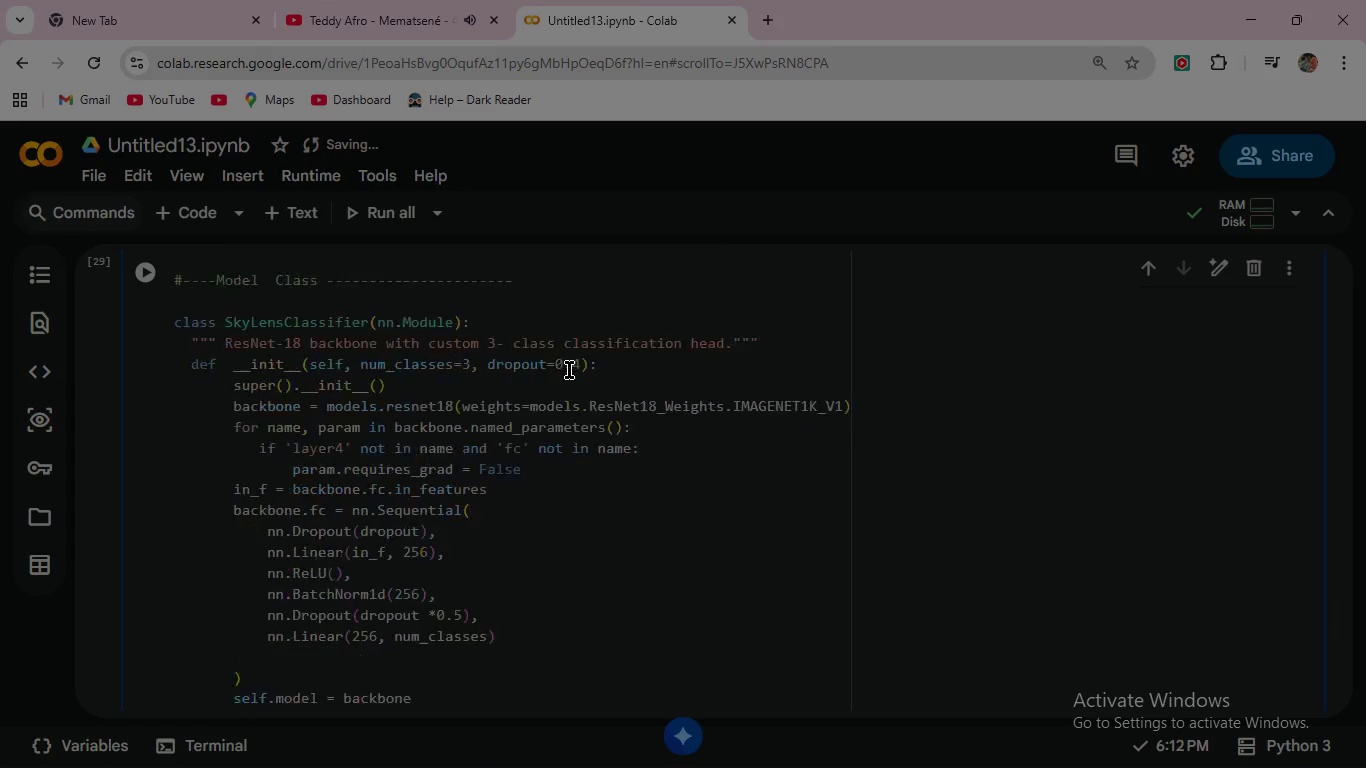 
scroll: coordinate [569, 370], scroll_direction: down, amount: 2.0
 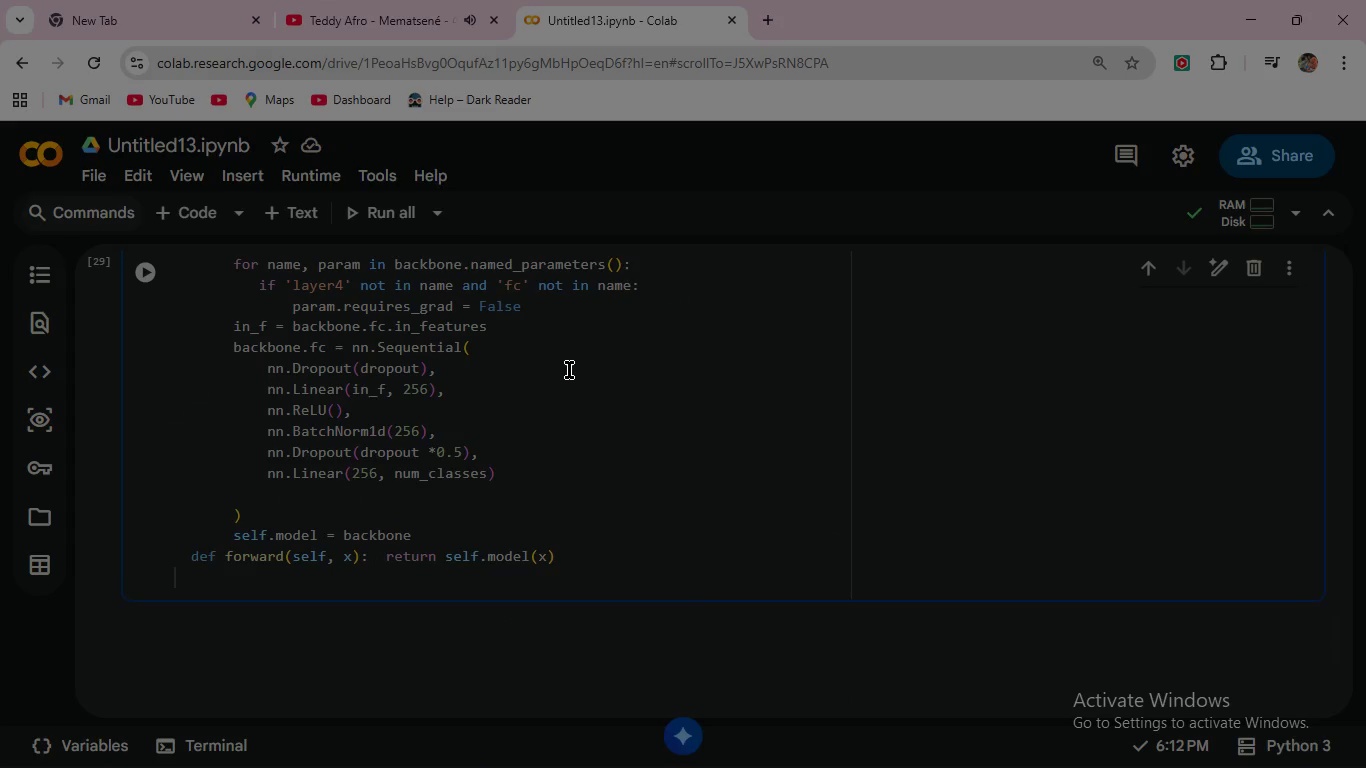 
key(Space)
 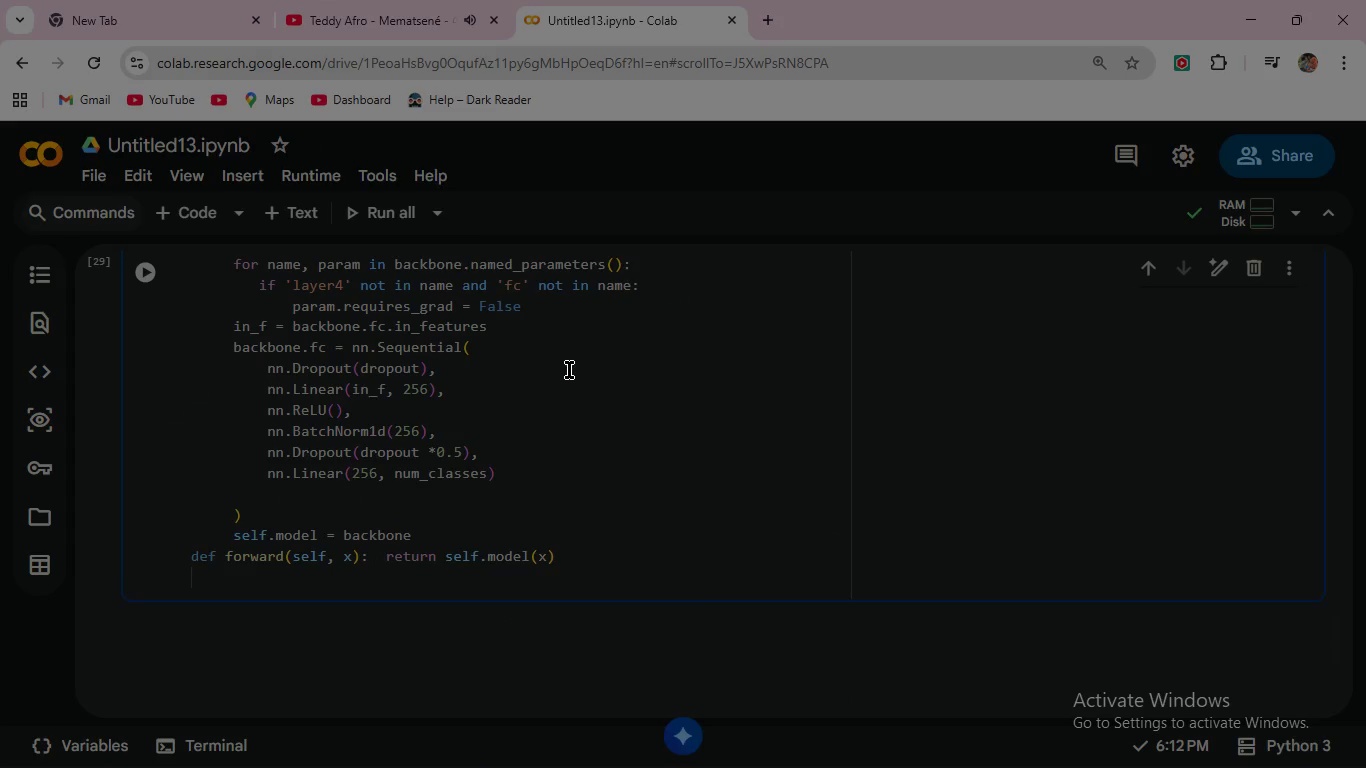 
key(Space)
 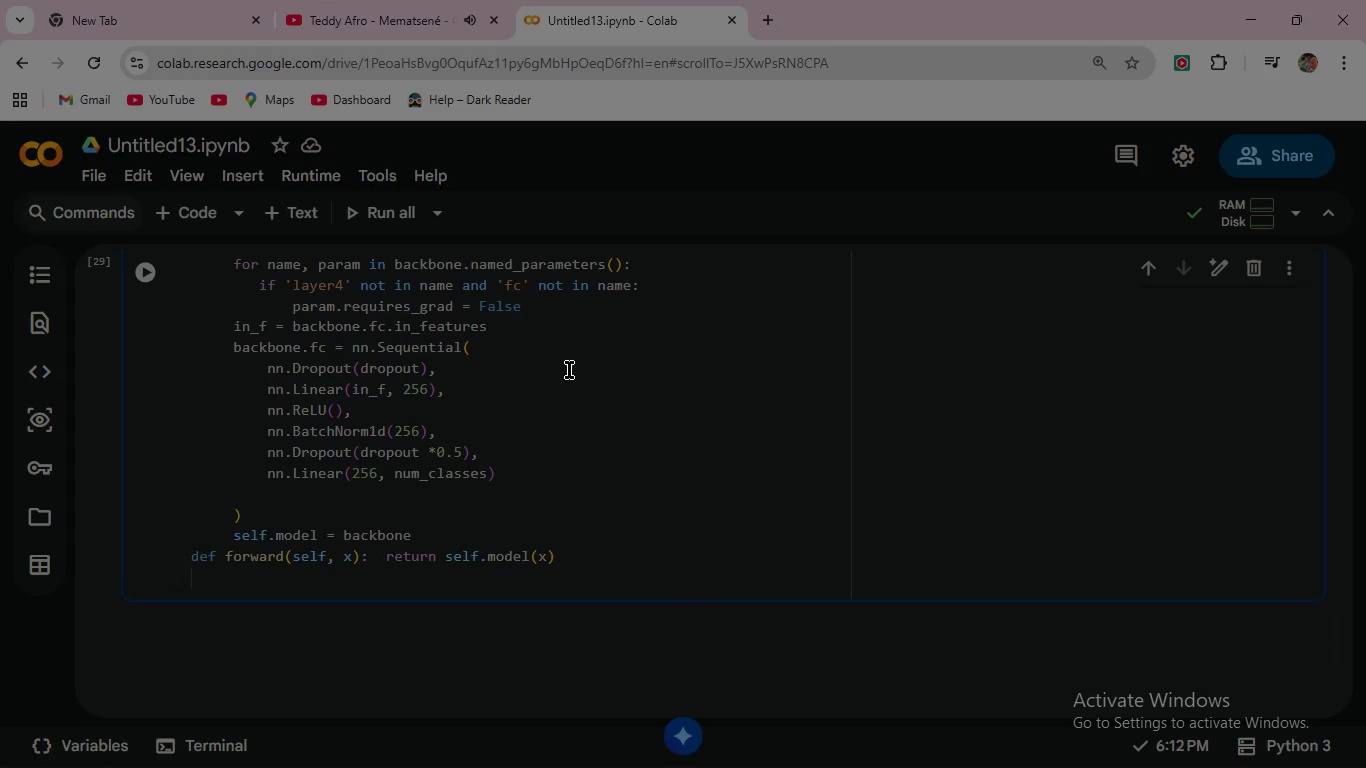 
key(Shift+3)
 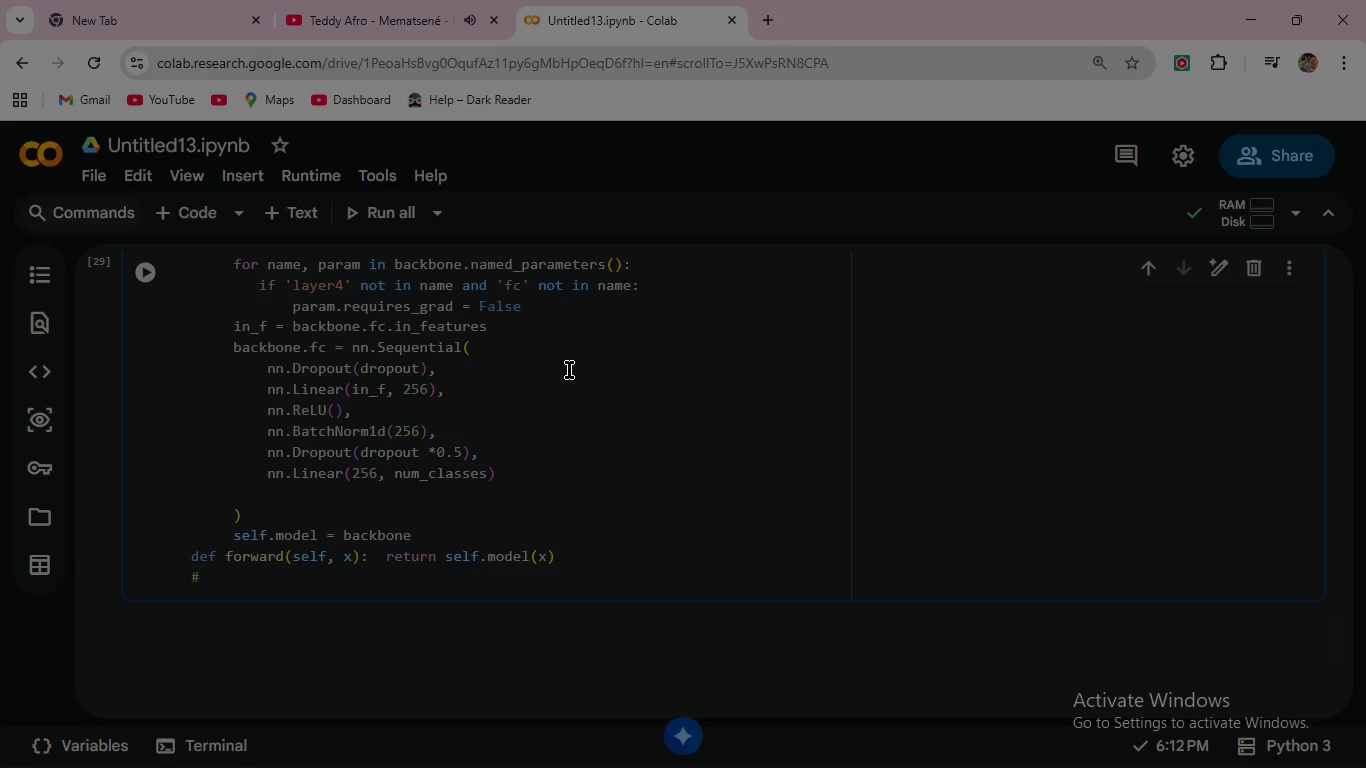 
wait(5.62)
 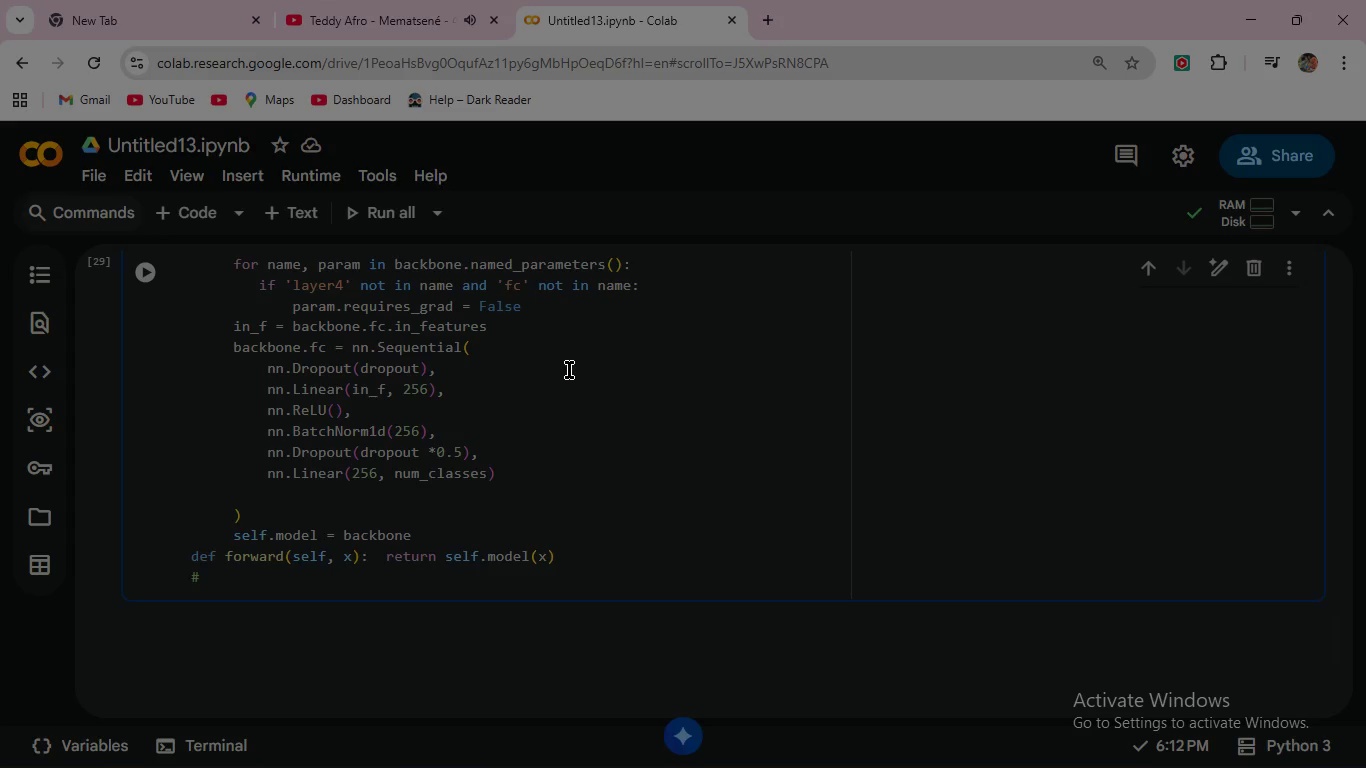 
scroll: coordinate [569, 370], scroll_direction: up, amount: 4.0
 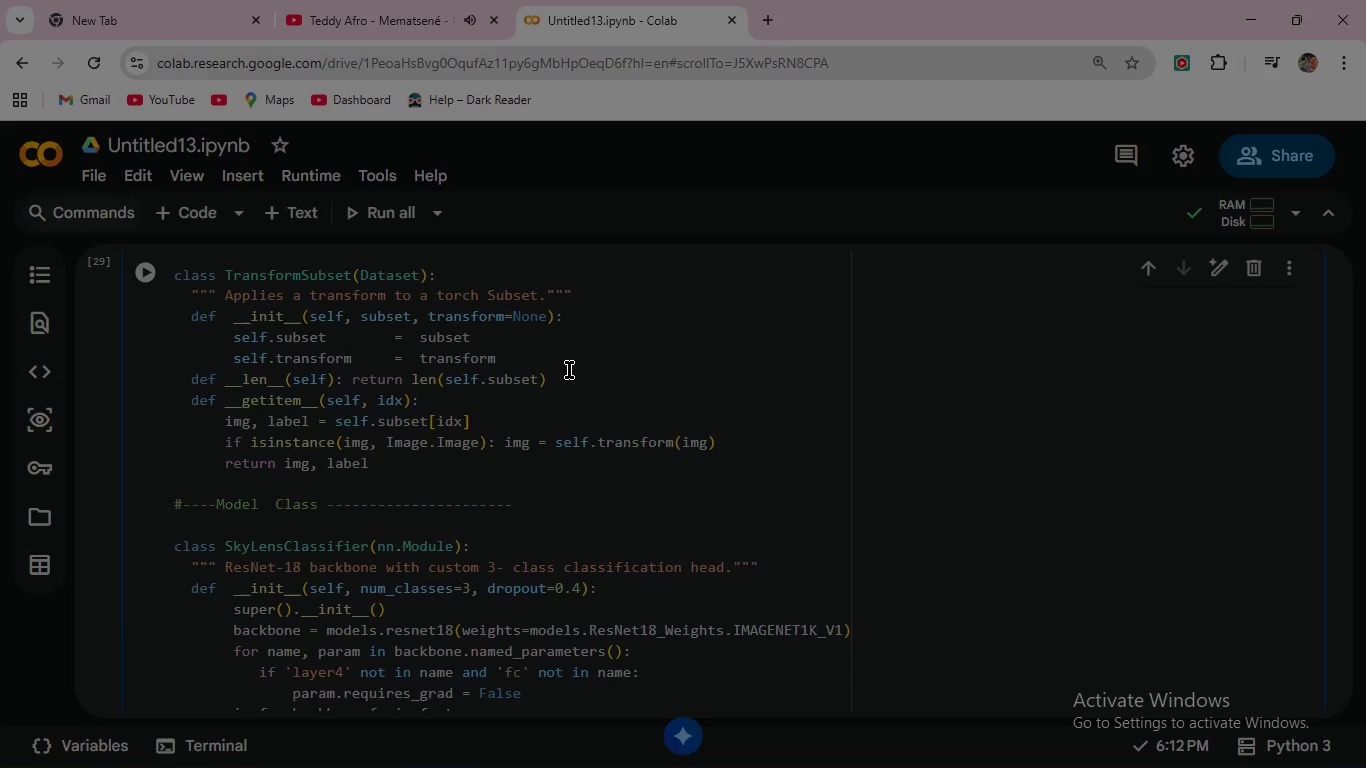 
scroll: coordinate [569, 370], scroll_direction: down, amount: 4.0
 